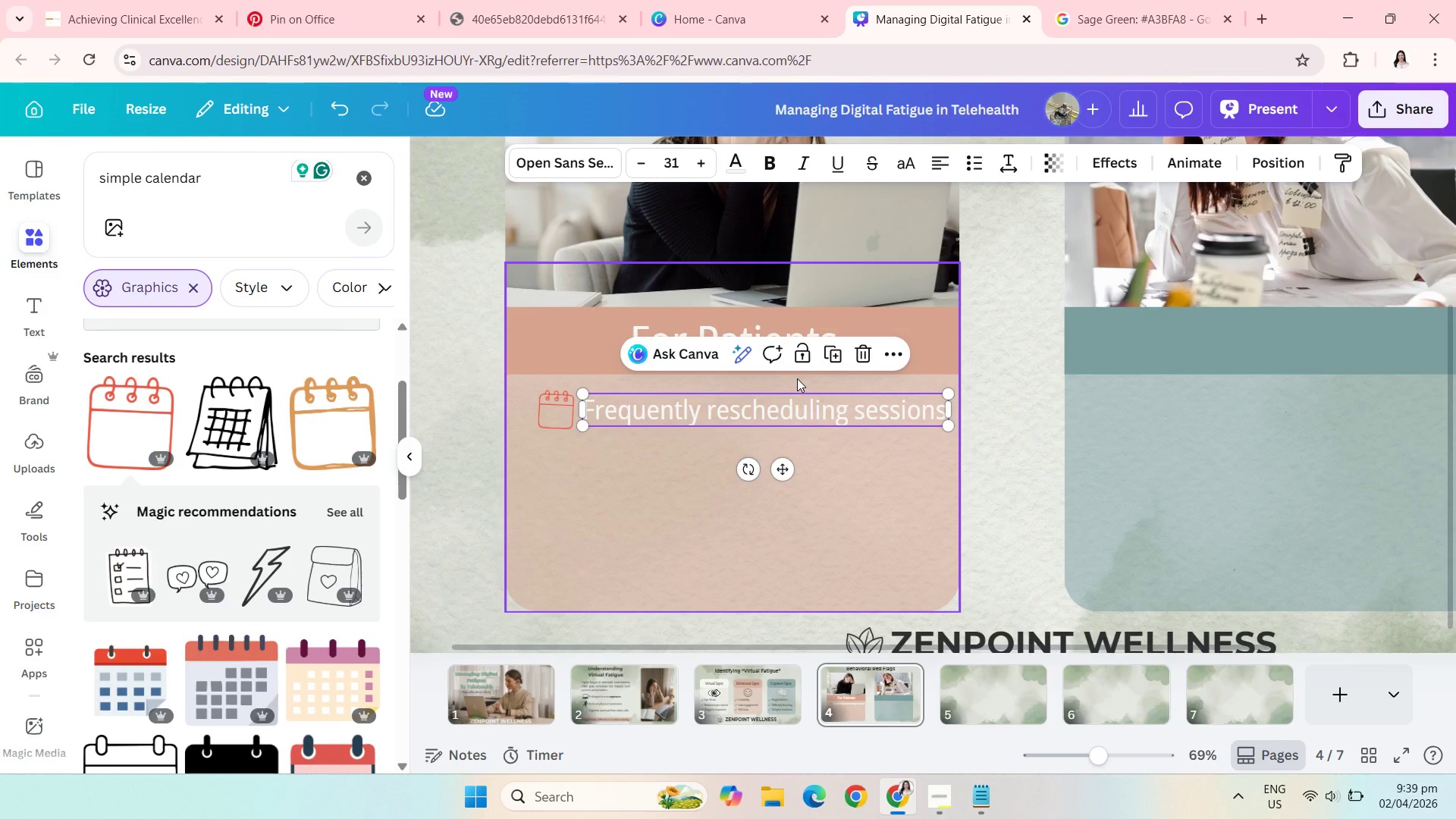 
key(Control+C)
 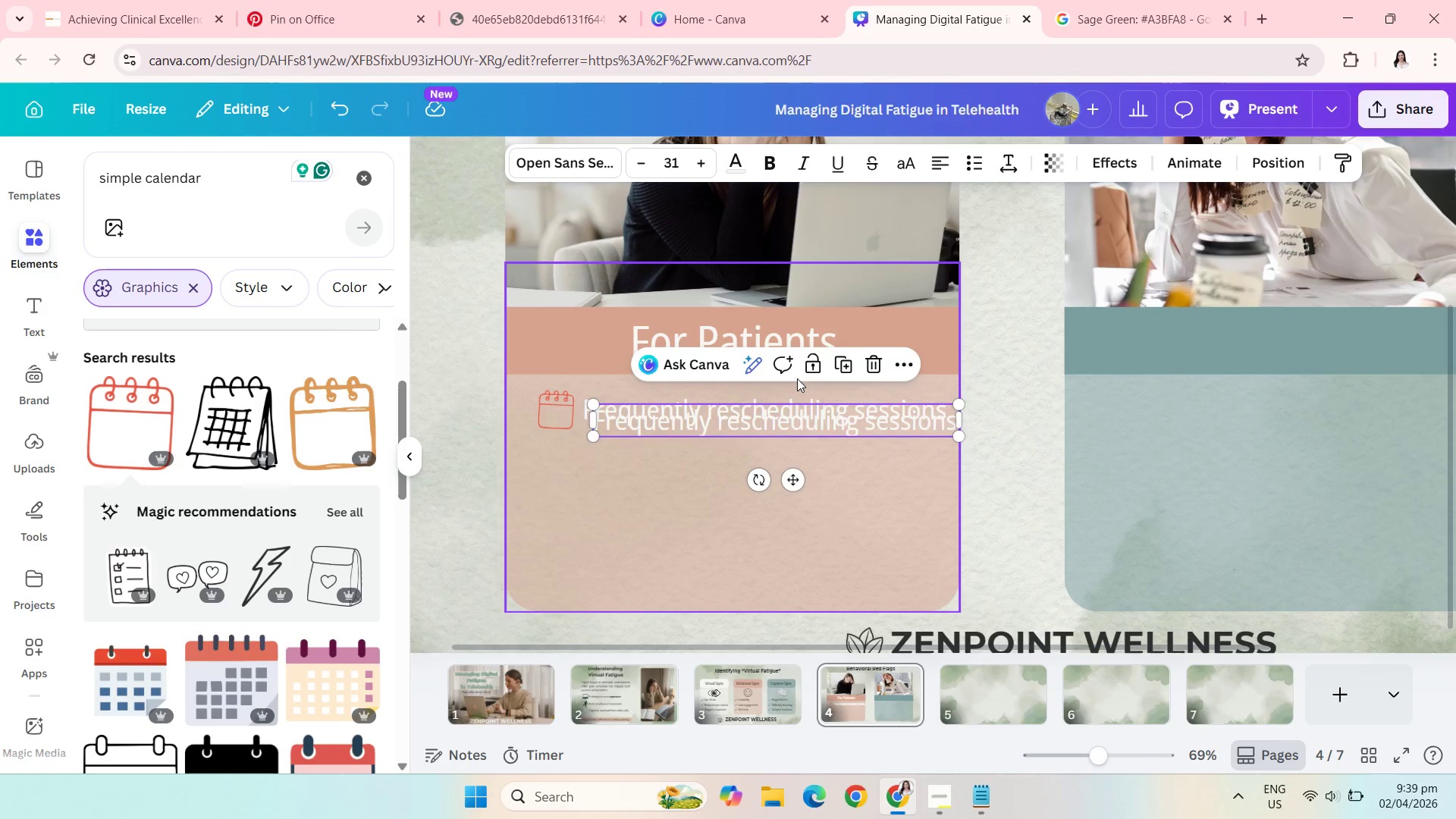 
key(Control+V)
 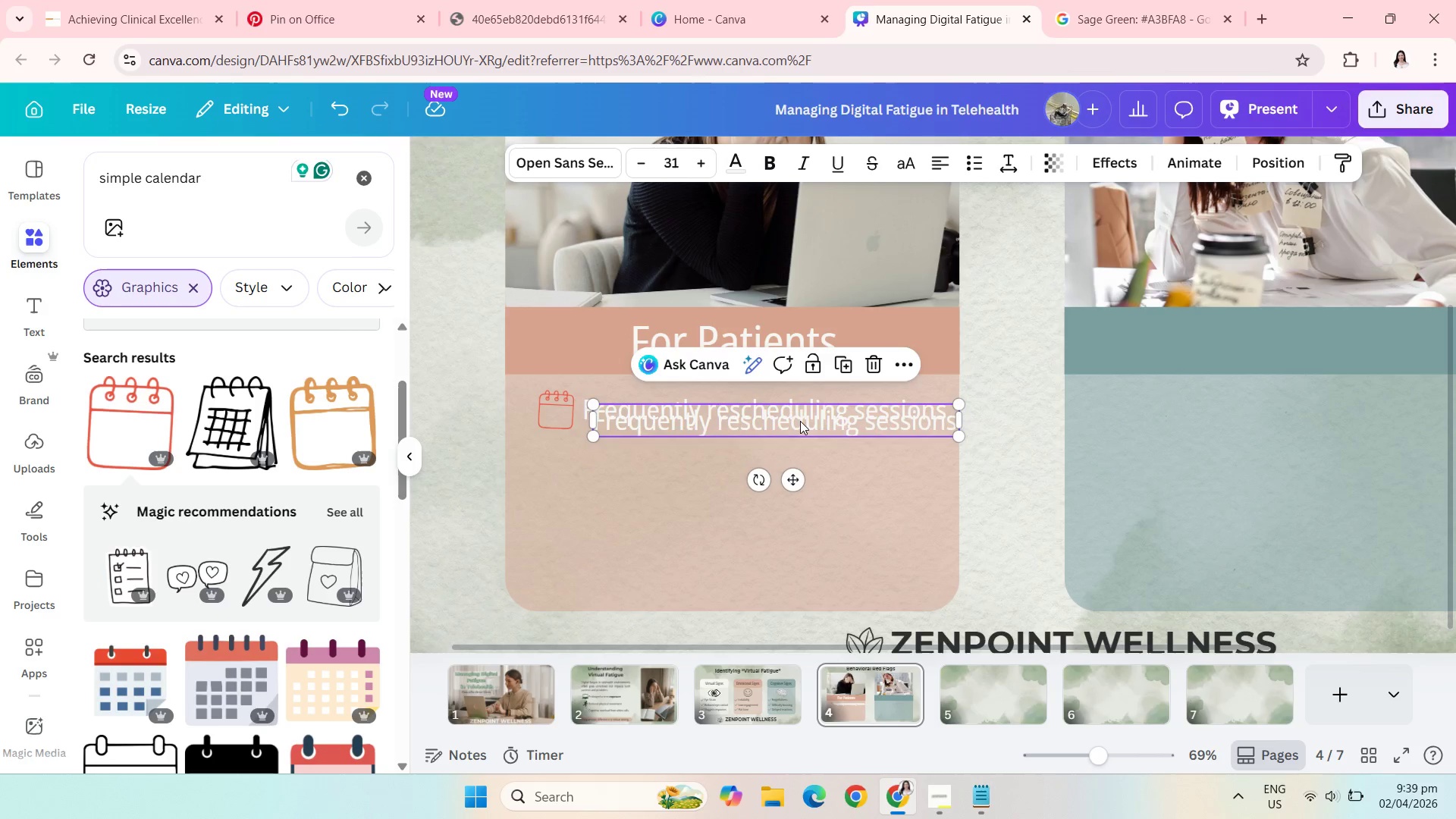 
left_click_drag(start_coordinate=[800, 421], to_coordinate=[791, 469])
 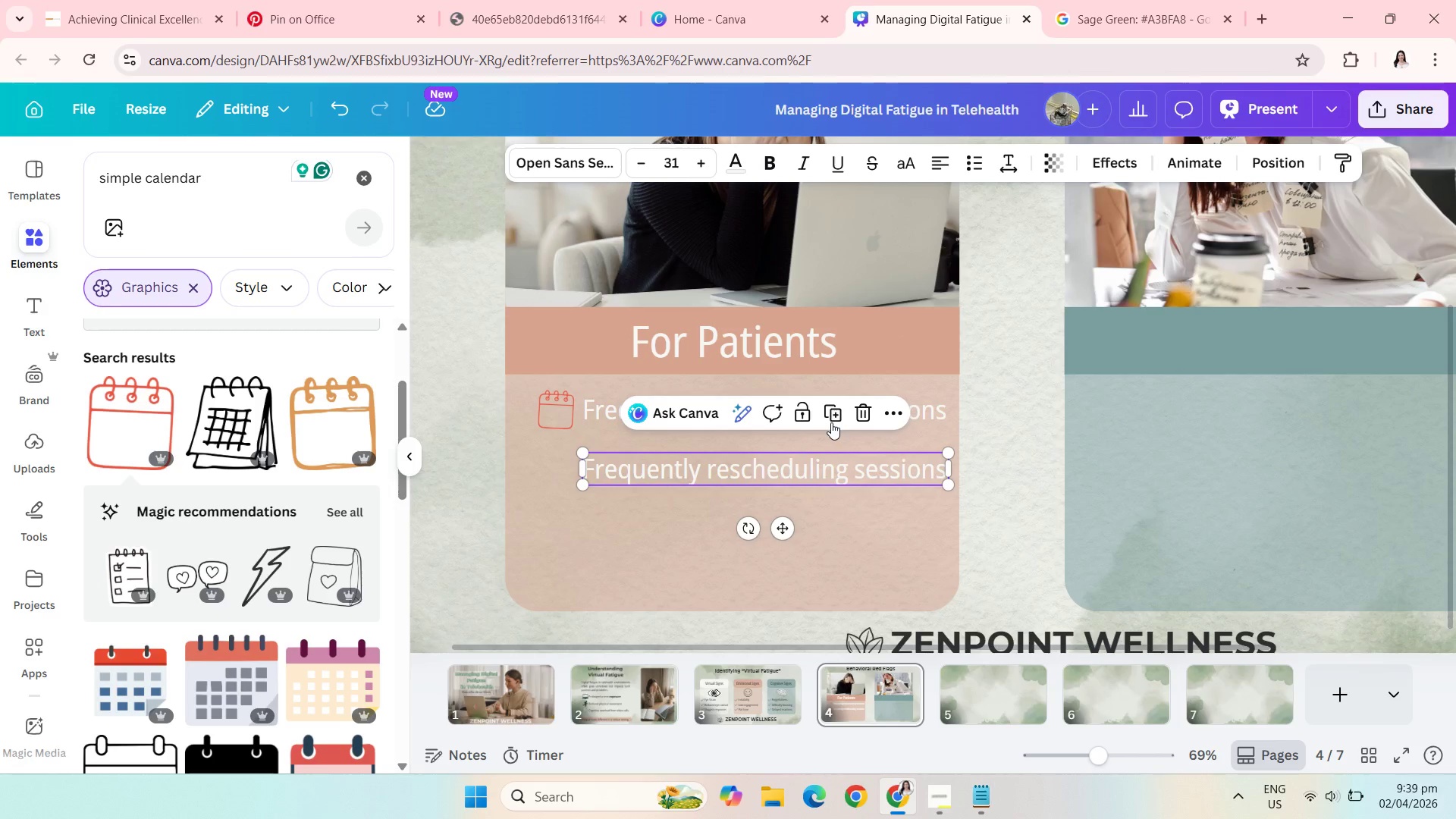 
left_click([840, 413])
 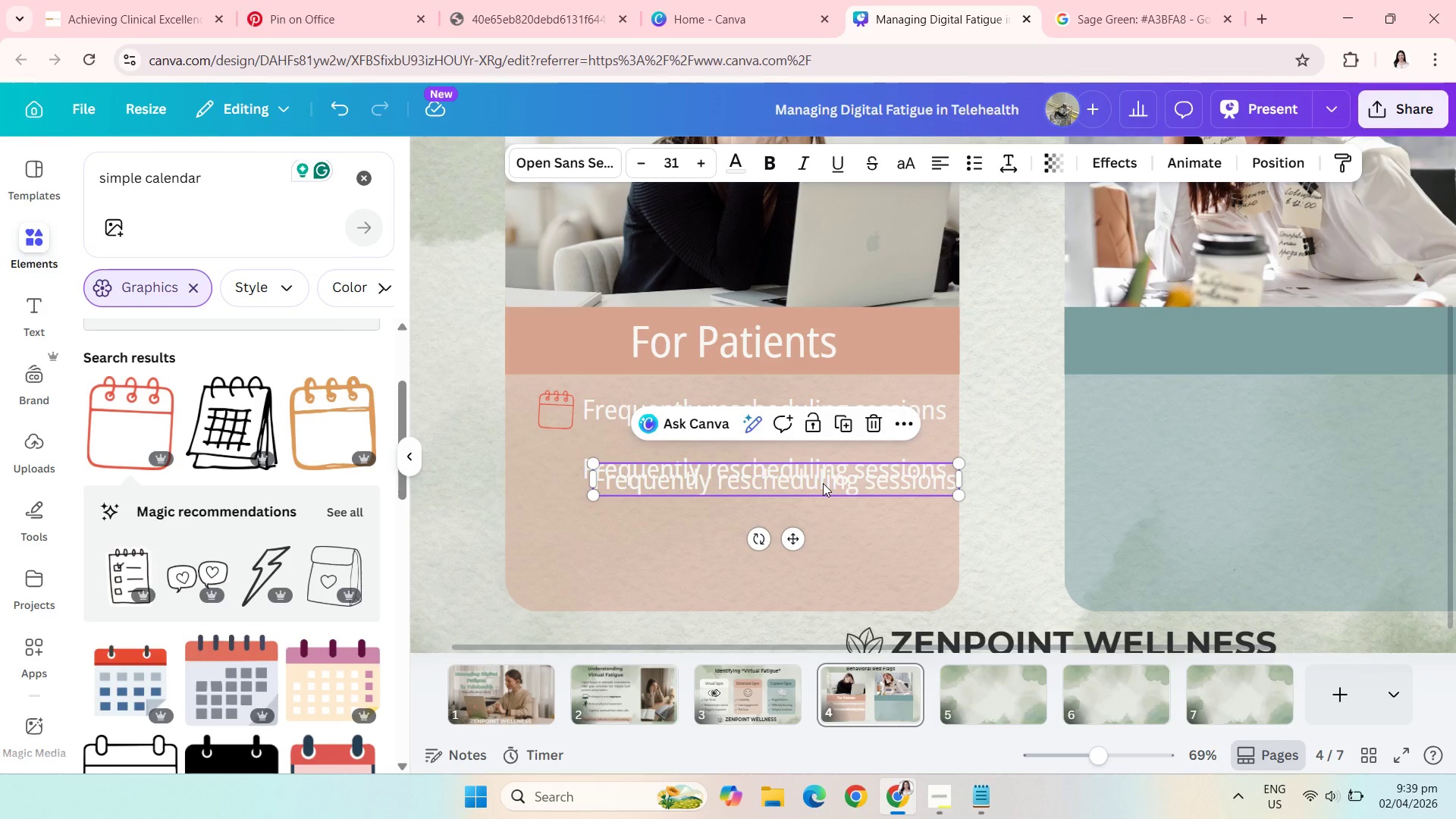 
left_click_drag(start_coordinate=[823, 483], to_coordinate=[817, 530])
 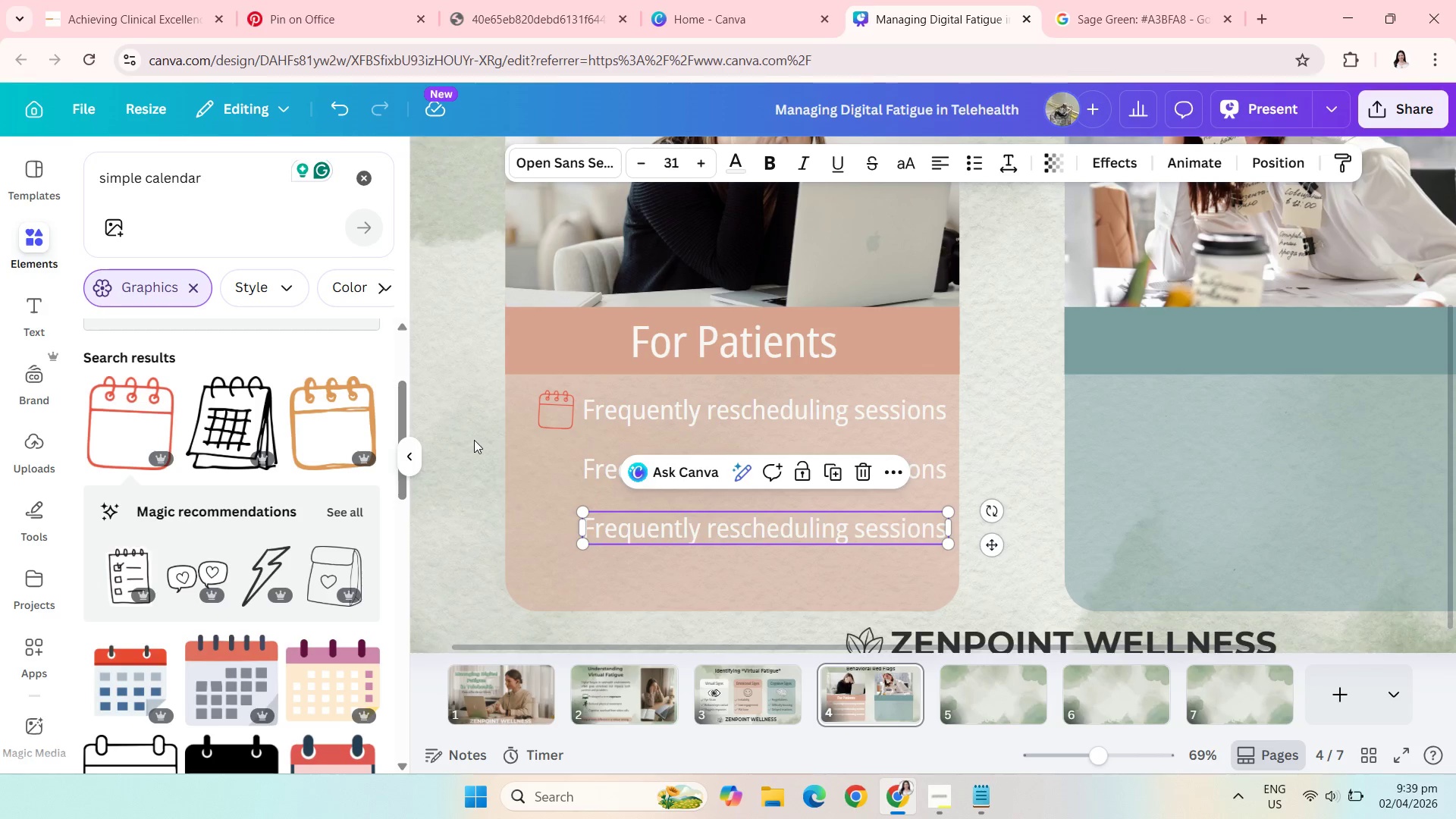 
left_click([474, 440])
 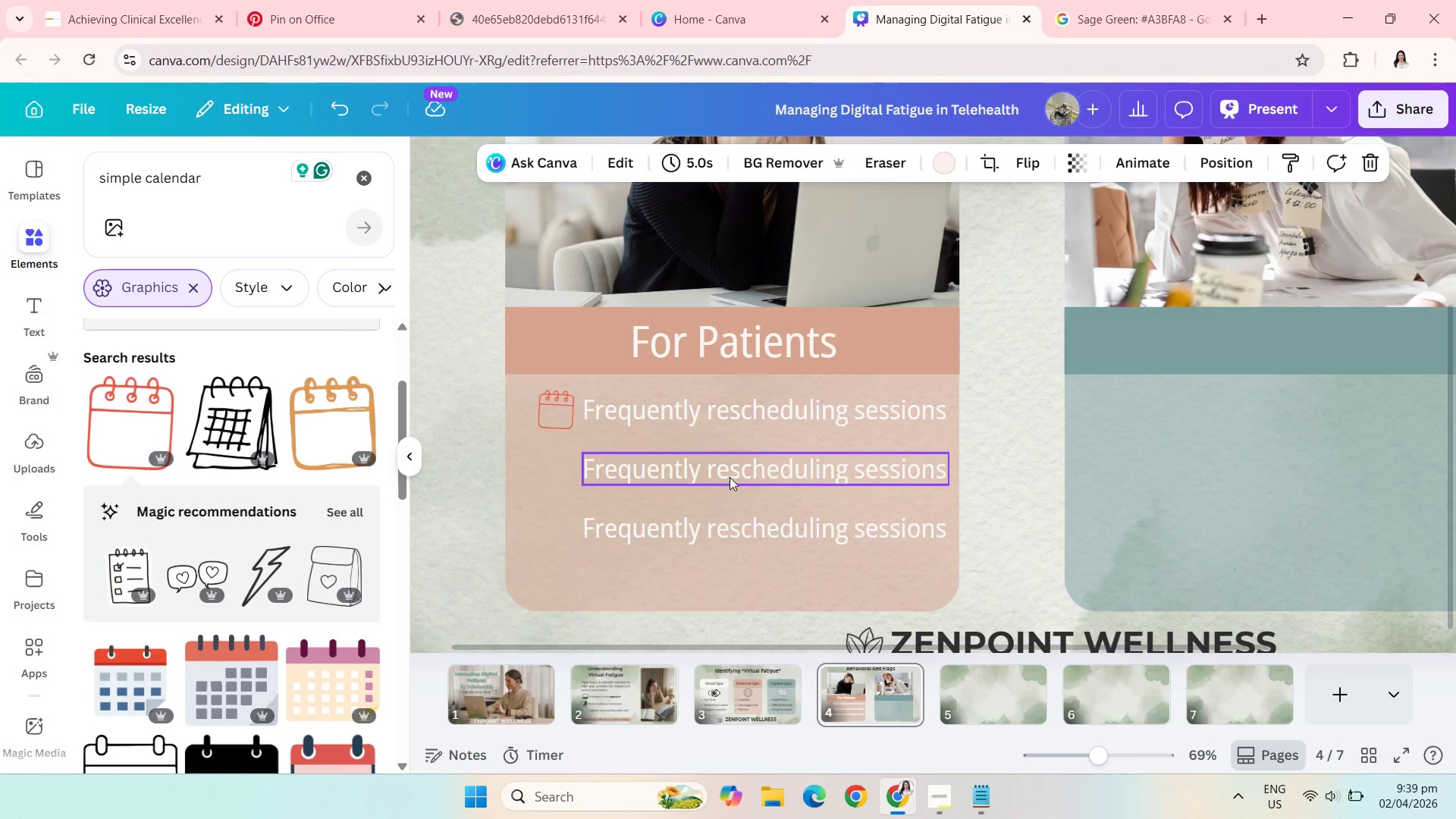 
left_click([730, 475])
 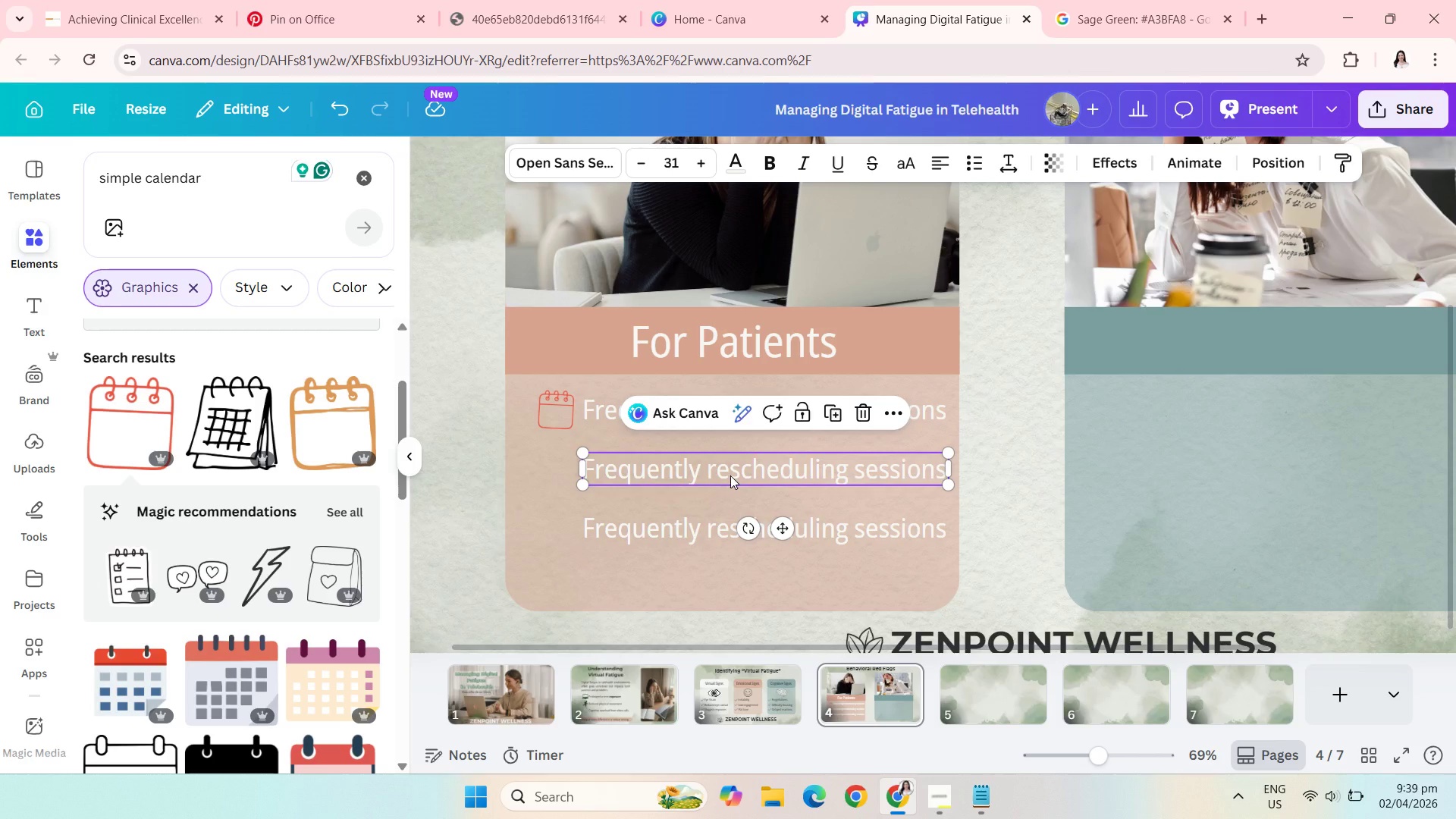 
left_click([730, 475])
 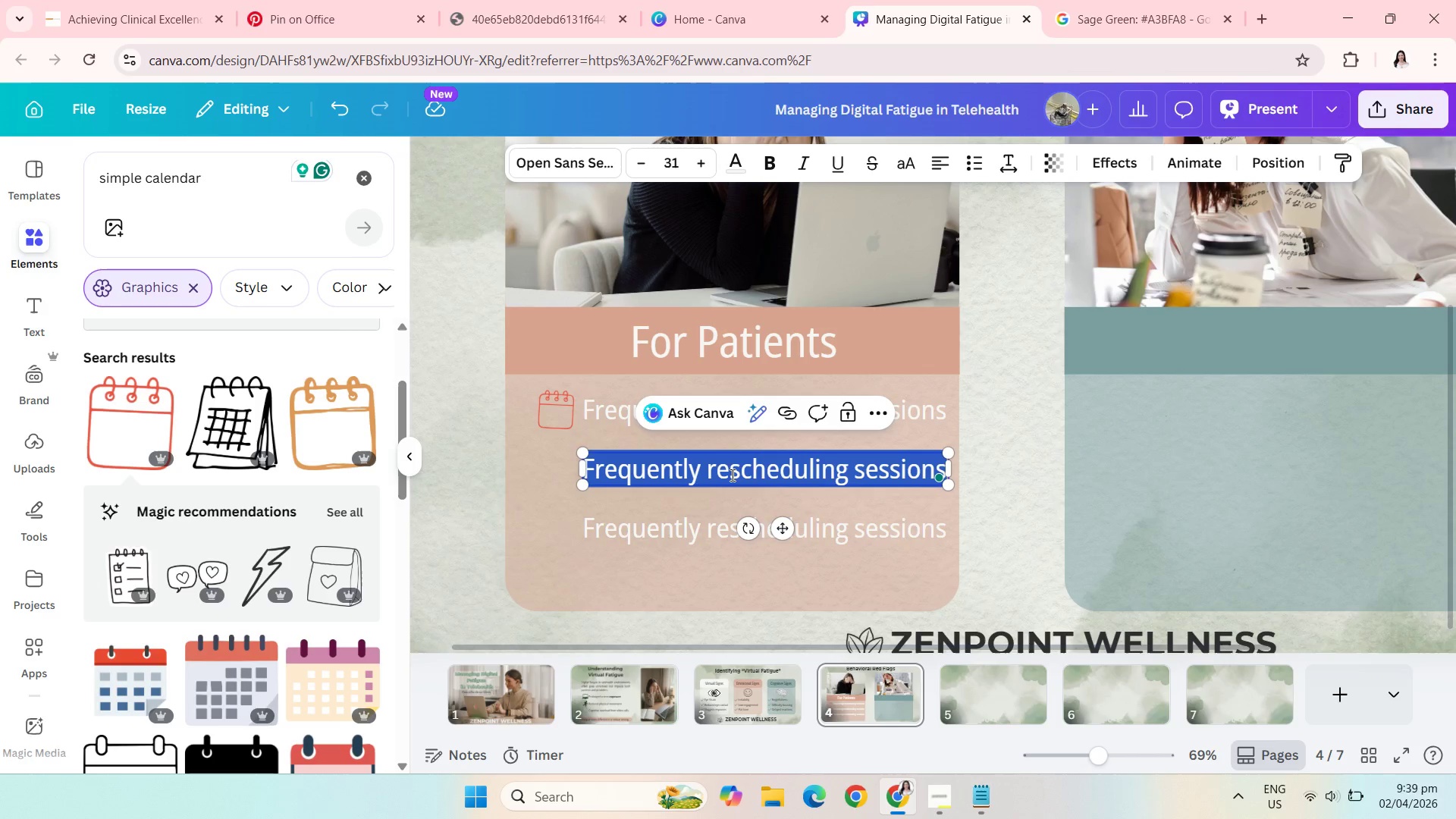 
type(Shortened attention spam)
key(Backspace)
type(n)
 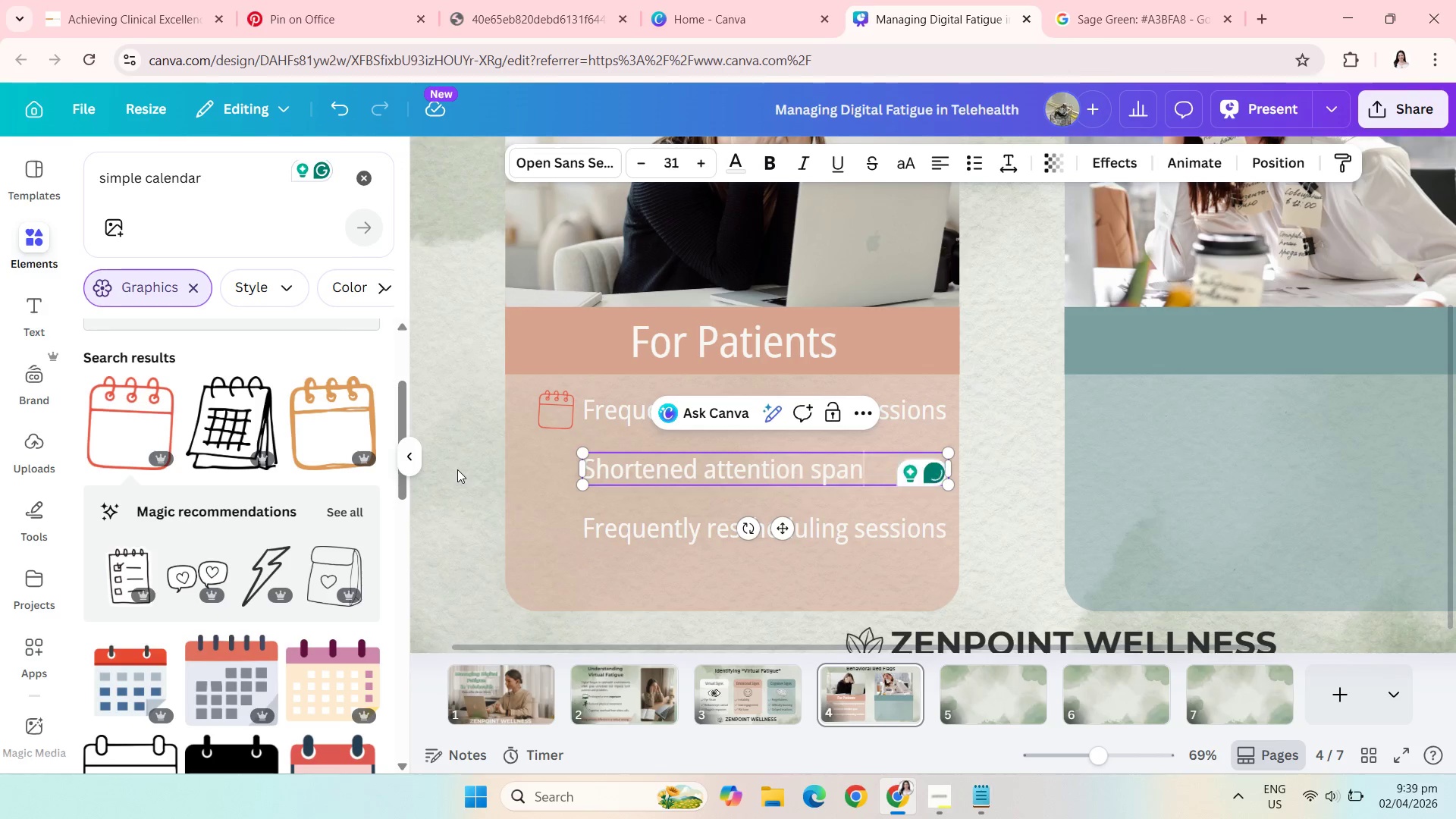 
left_click([457, 469])
 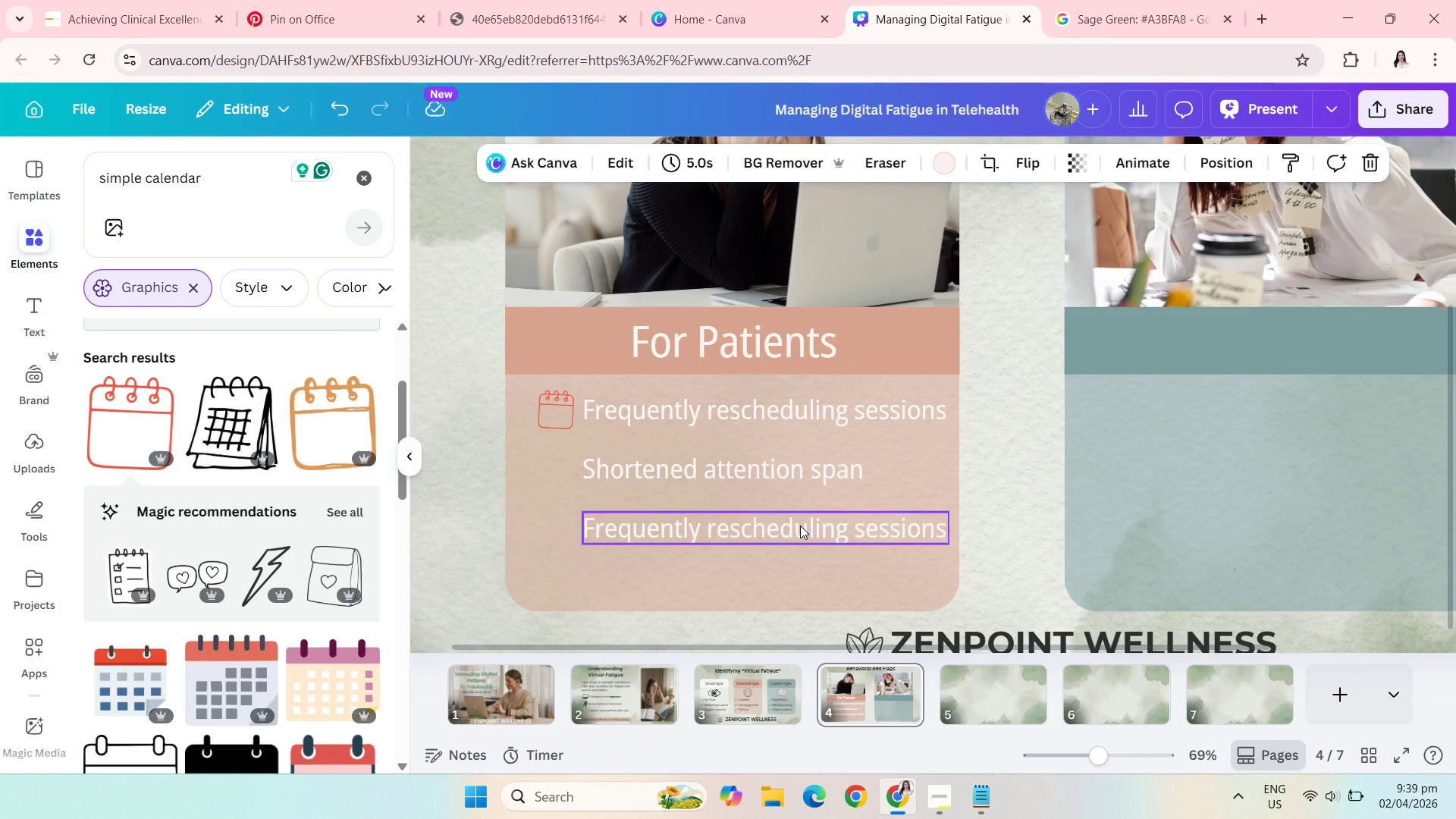 
left_click([800, 526])
 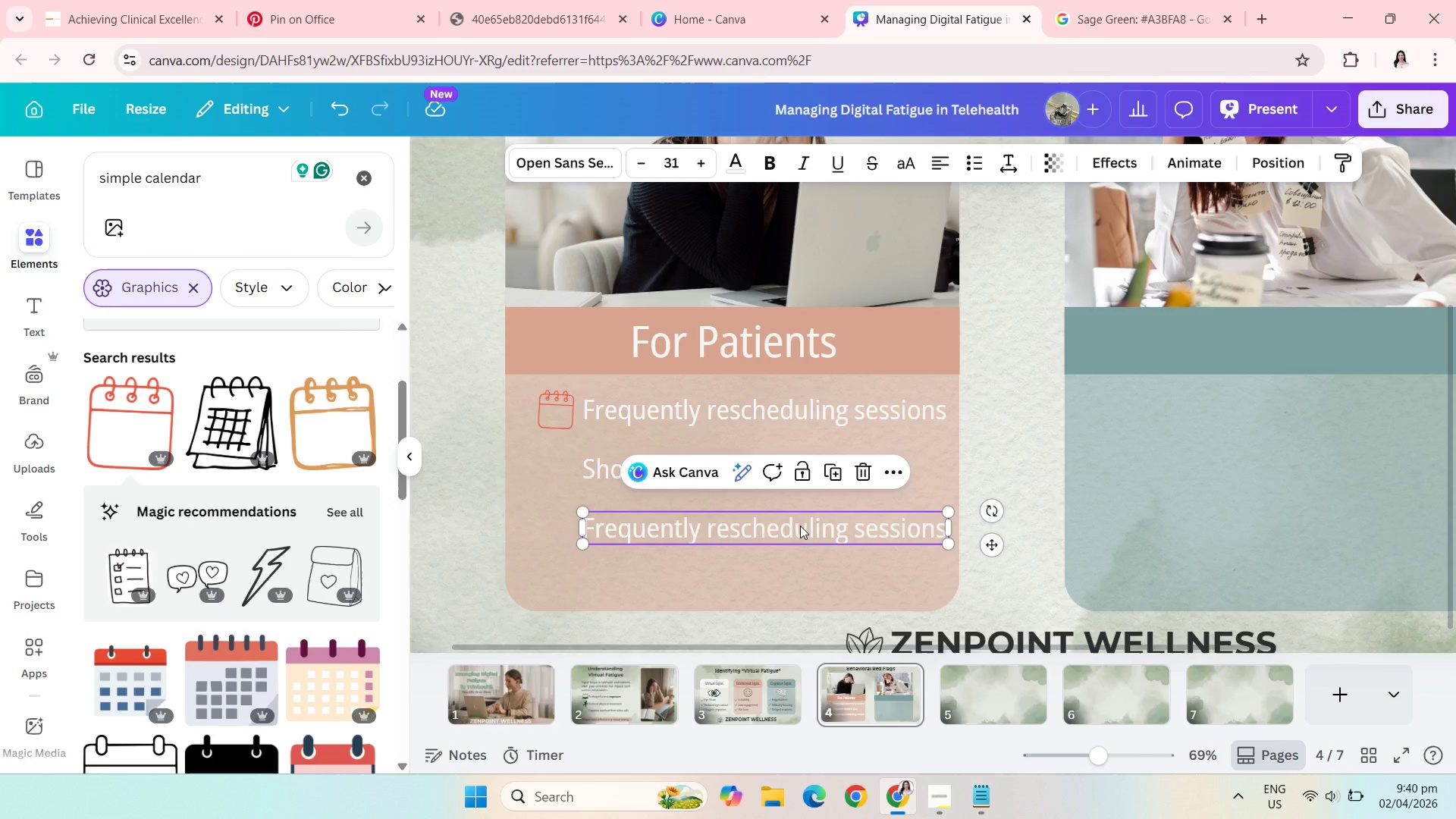 
left_click([800, 526])
 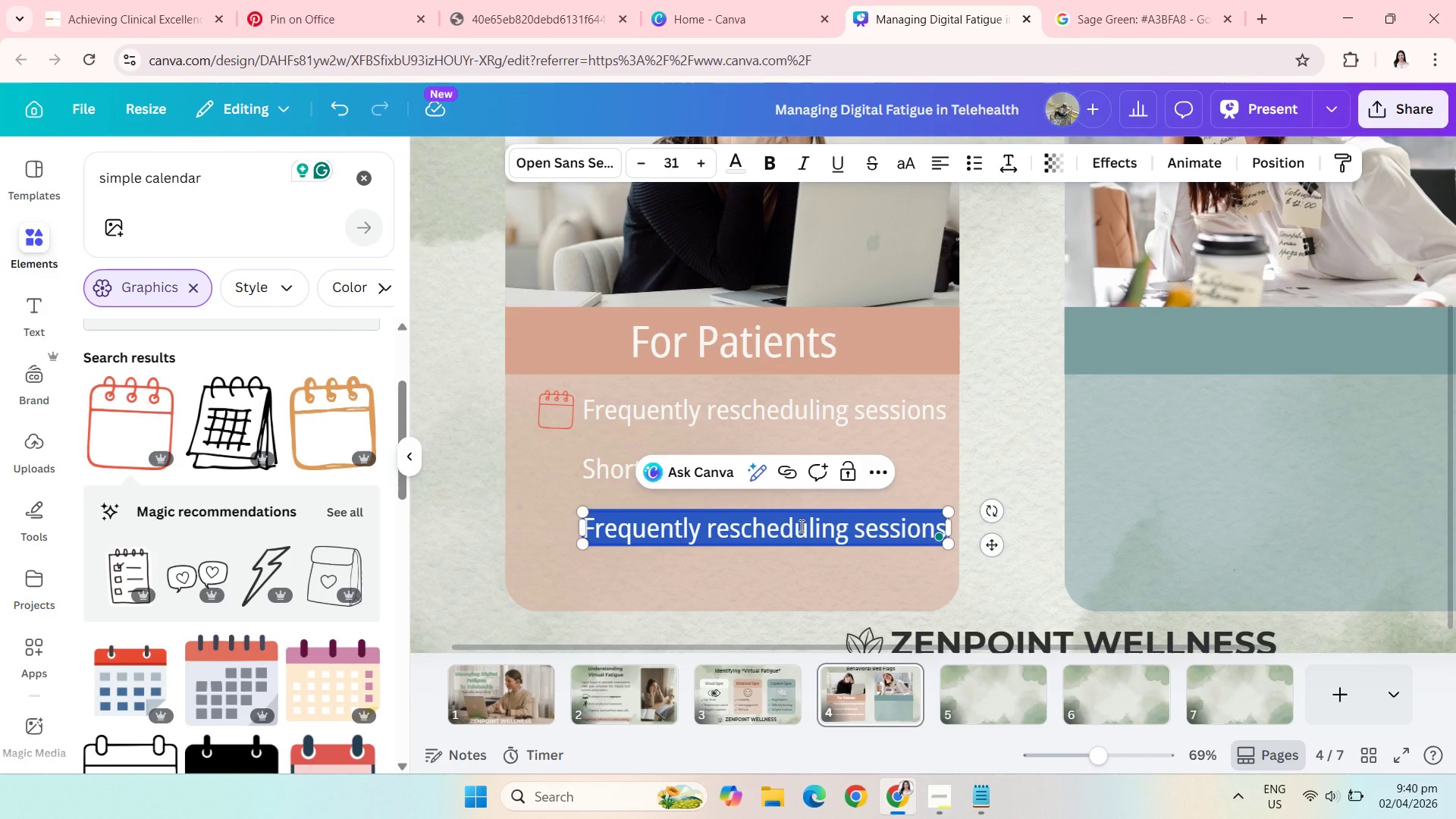 
type(Increased disa)
key(Backspace)
type(engagee)
key(Backspace)
type(ment)
 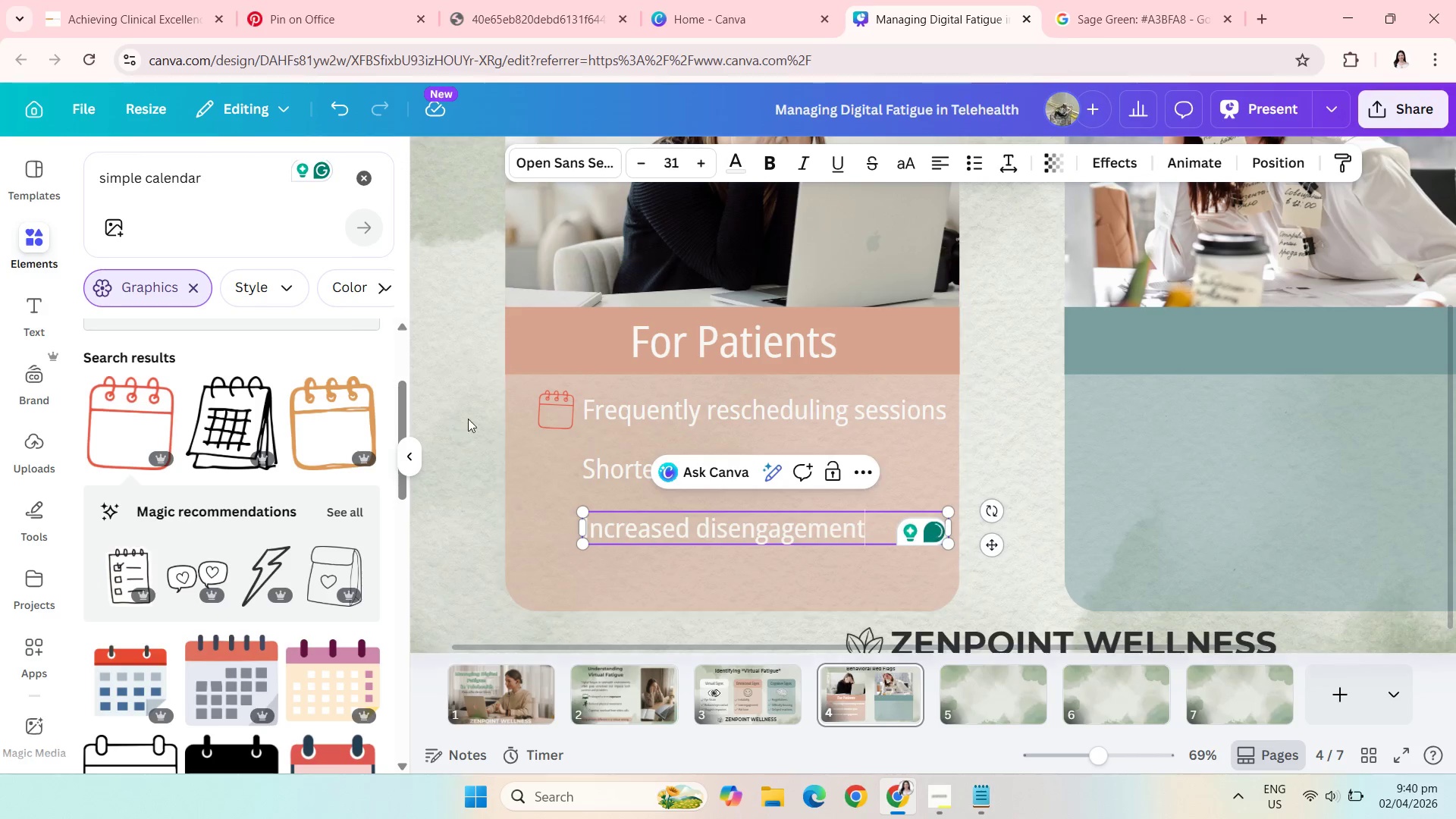 
left_click([464, 416])
 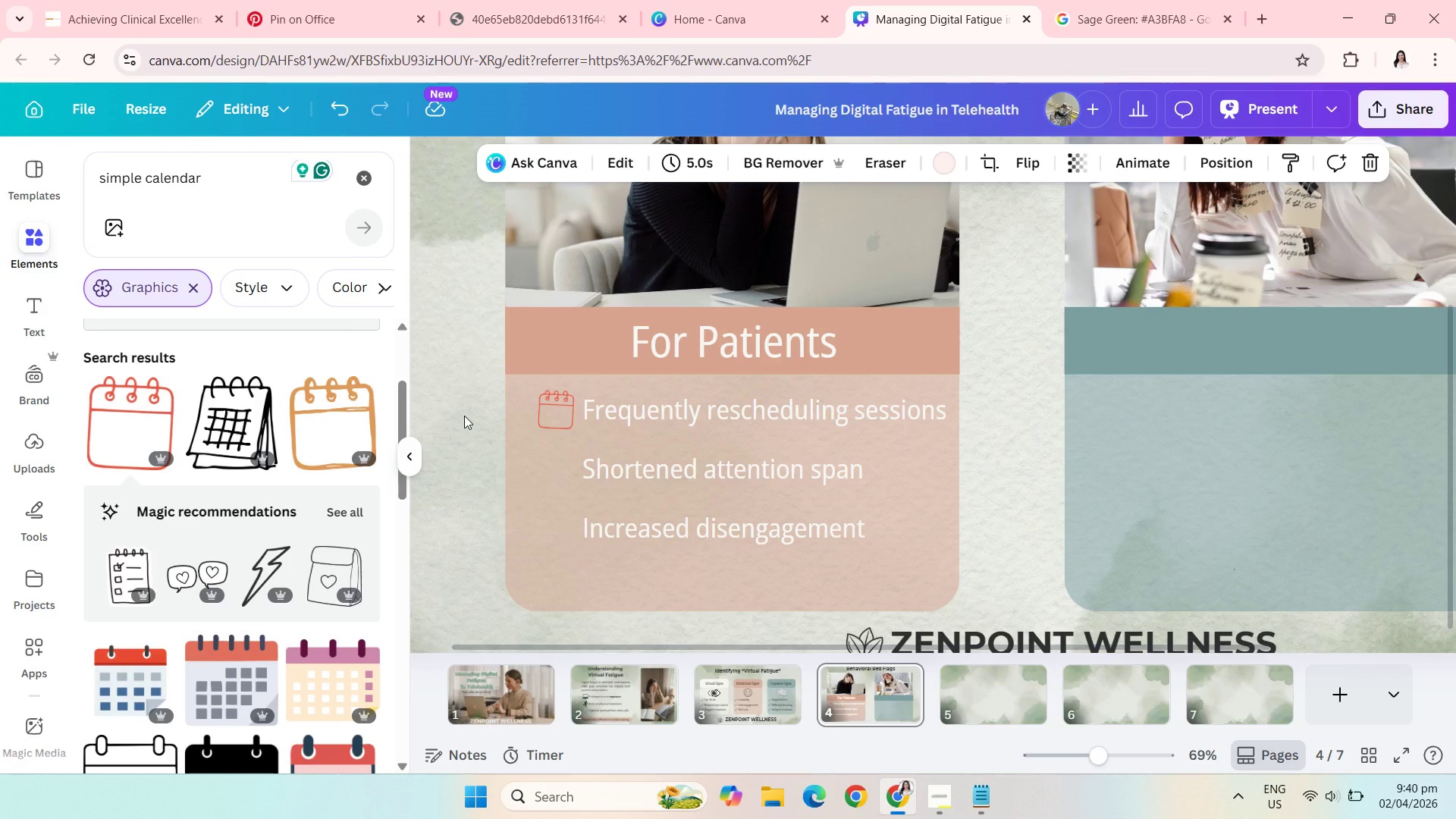 
wait(12.94)
 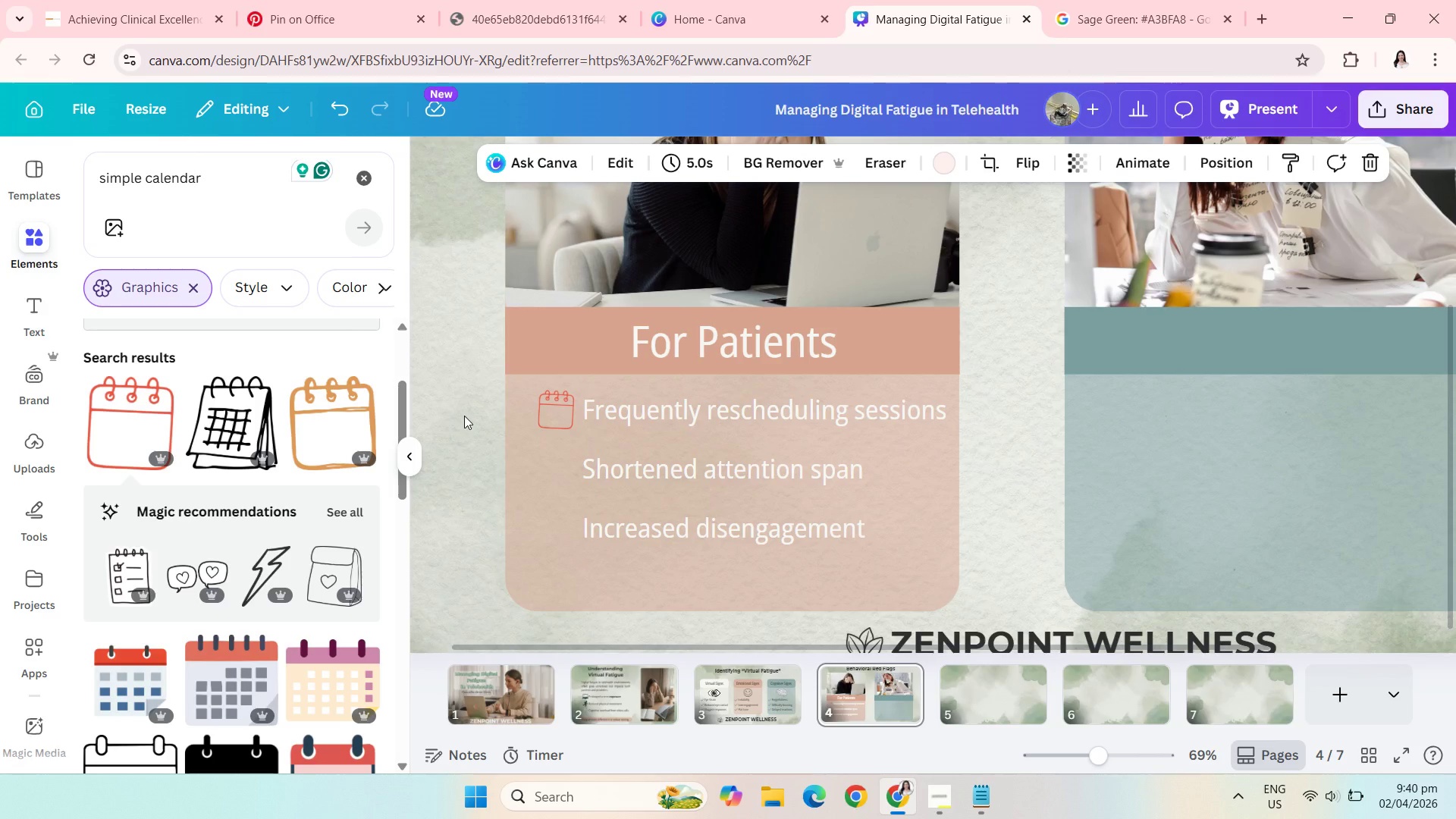 
left_click([365, 185])
 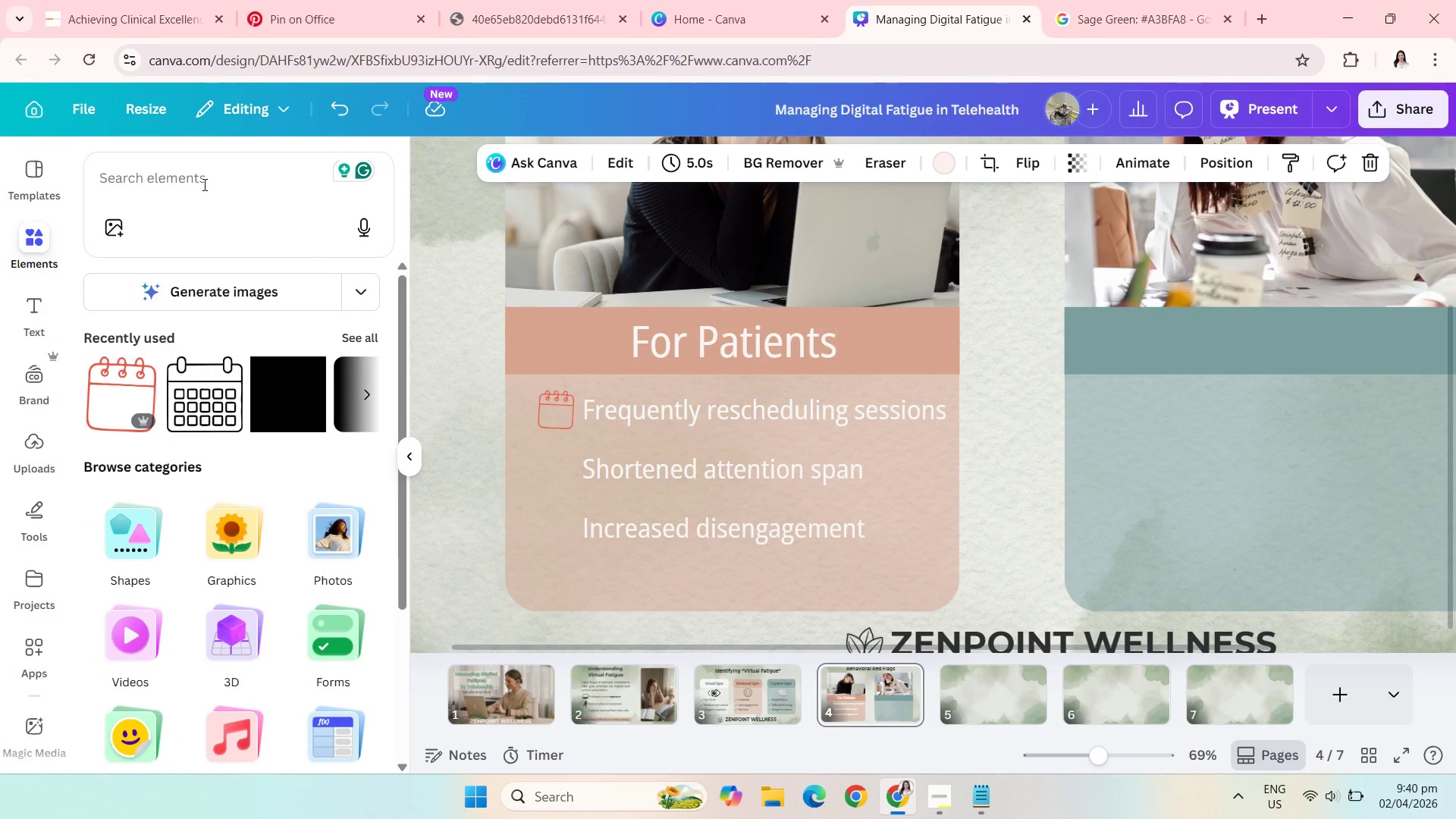 
left_click([203, 184])
 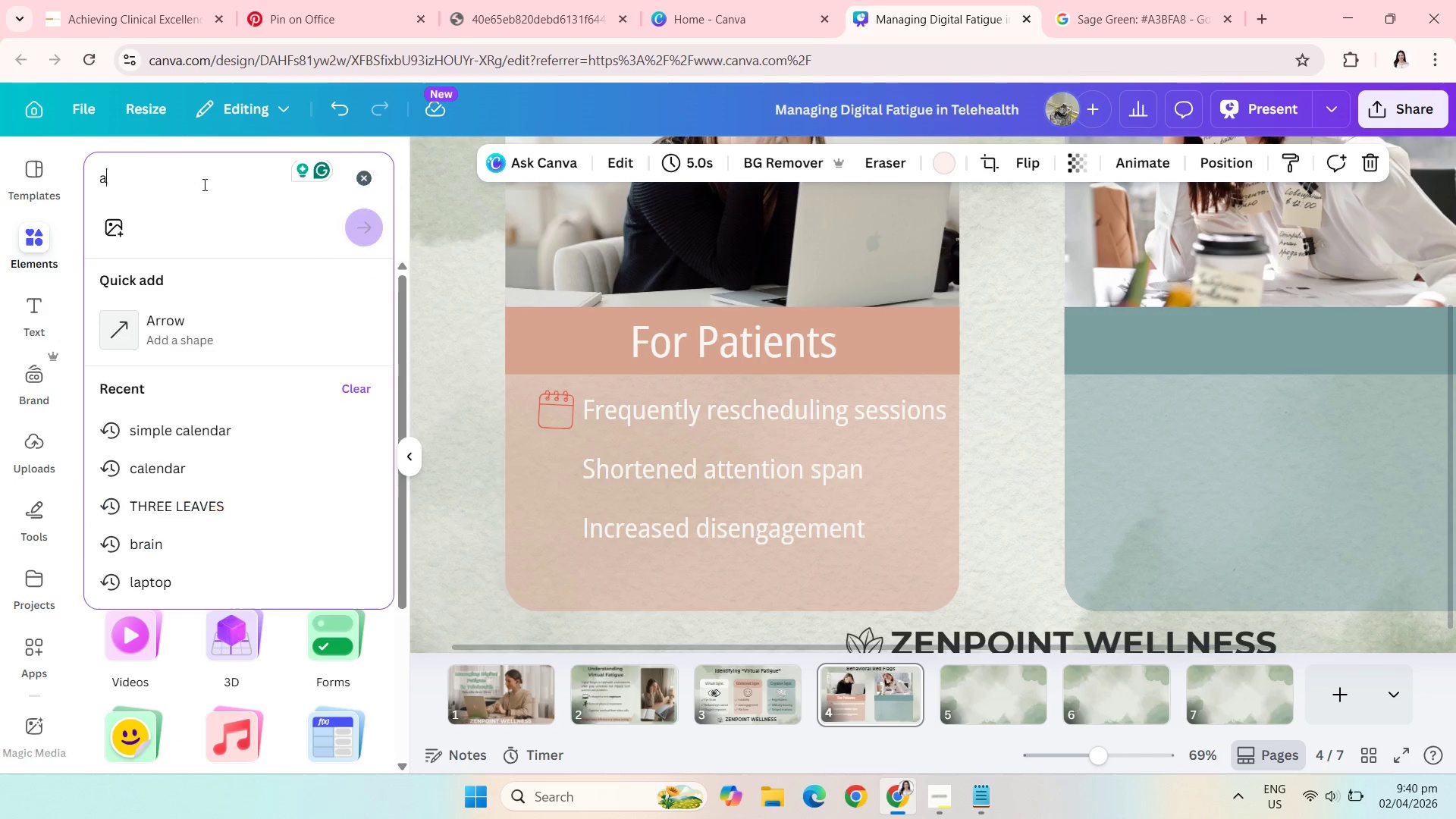 
type(attentions)
key(Backspace)
 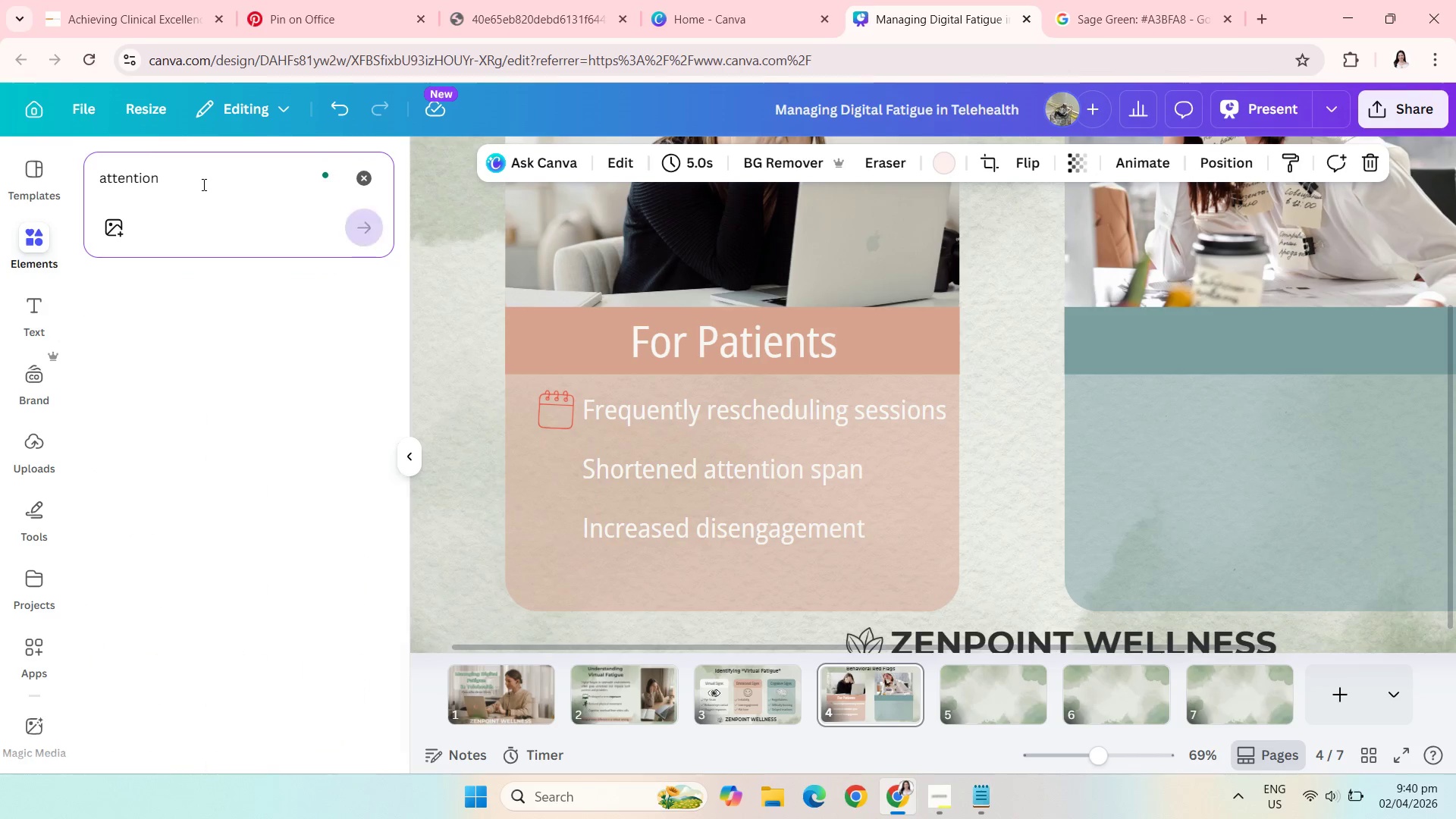 
key(Enter)
 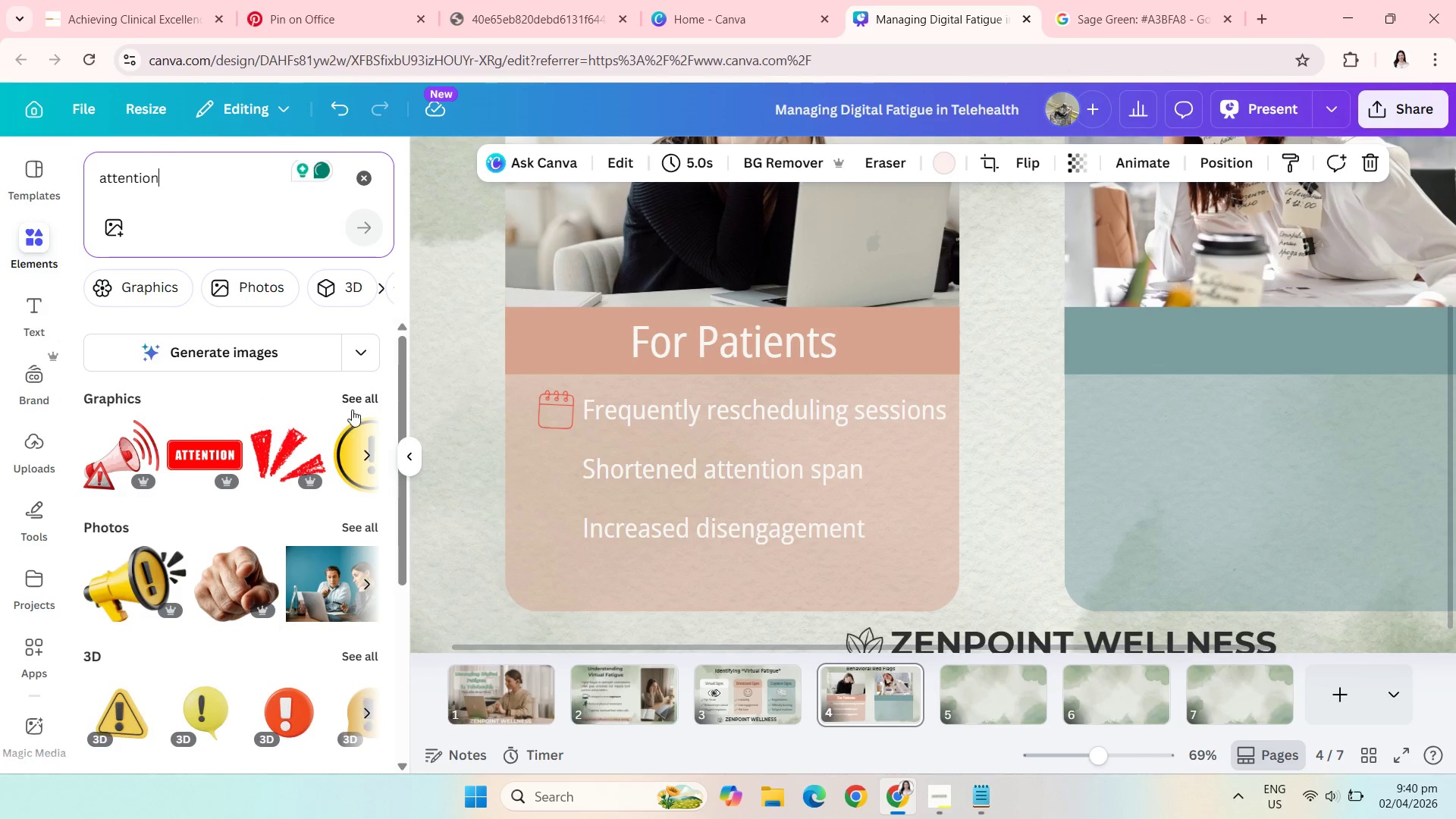 
left_click([353, 397])
 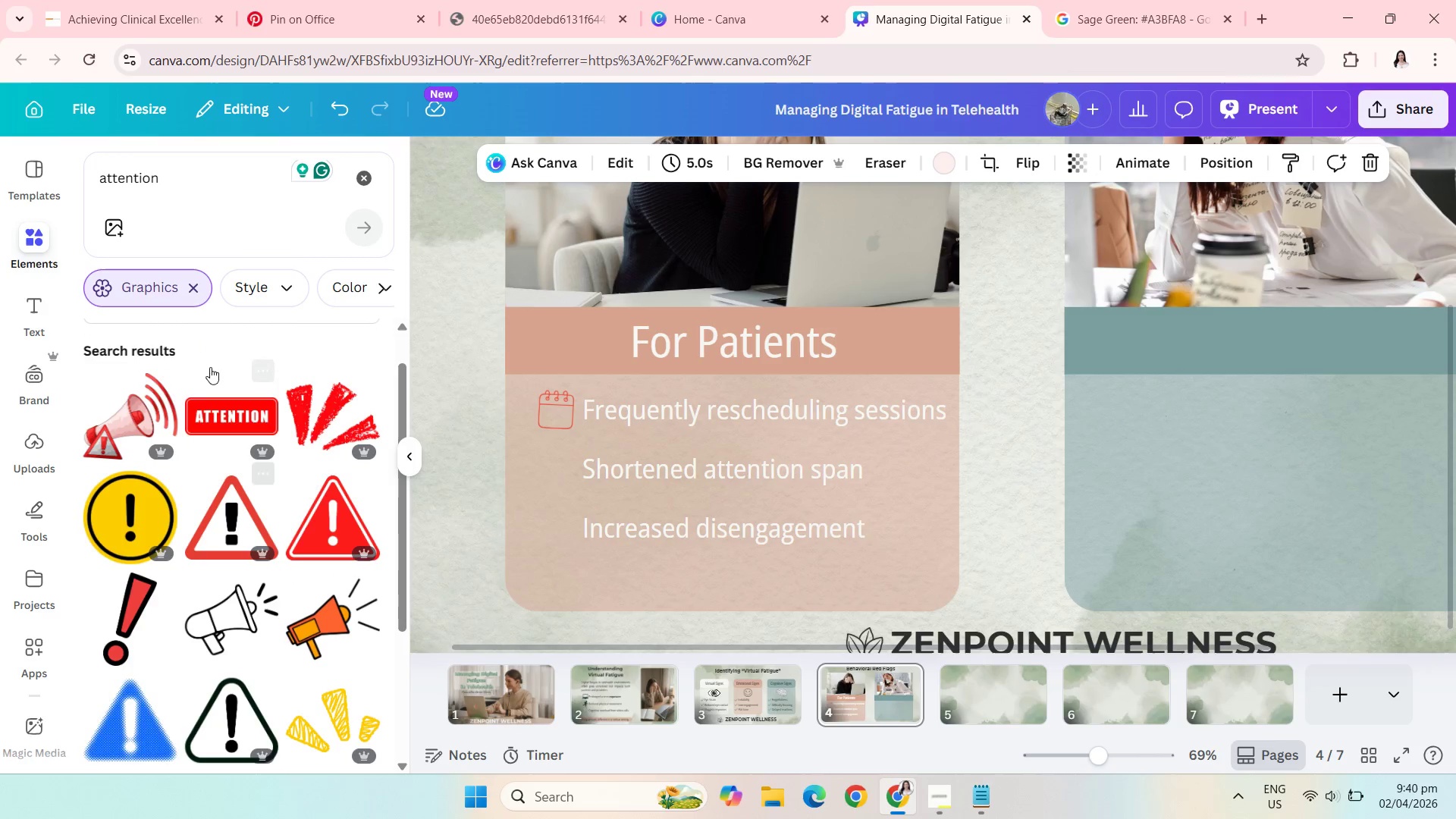 
left_click([181, 169])
 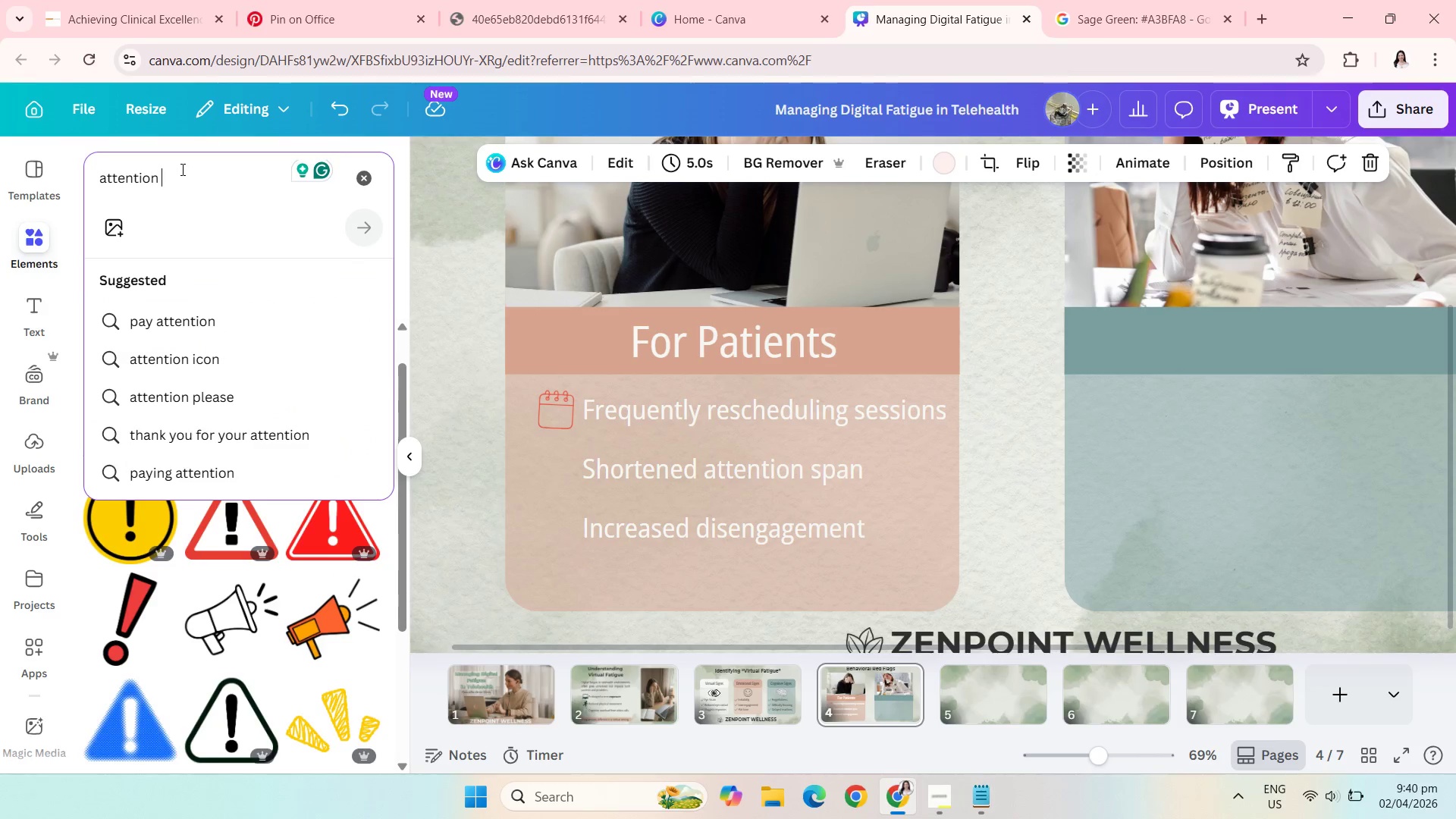 
type( span)
 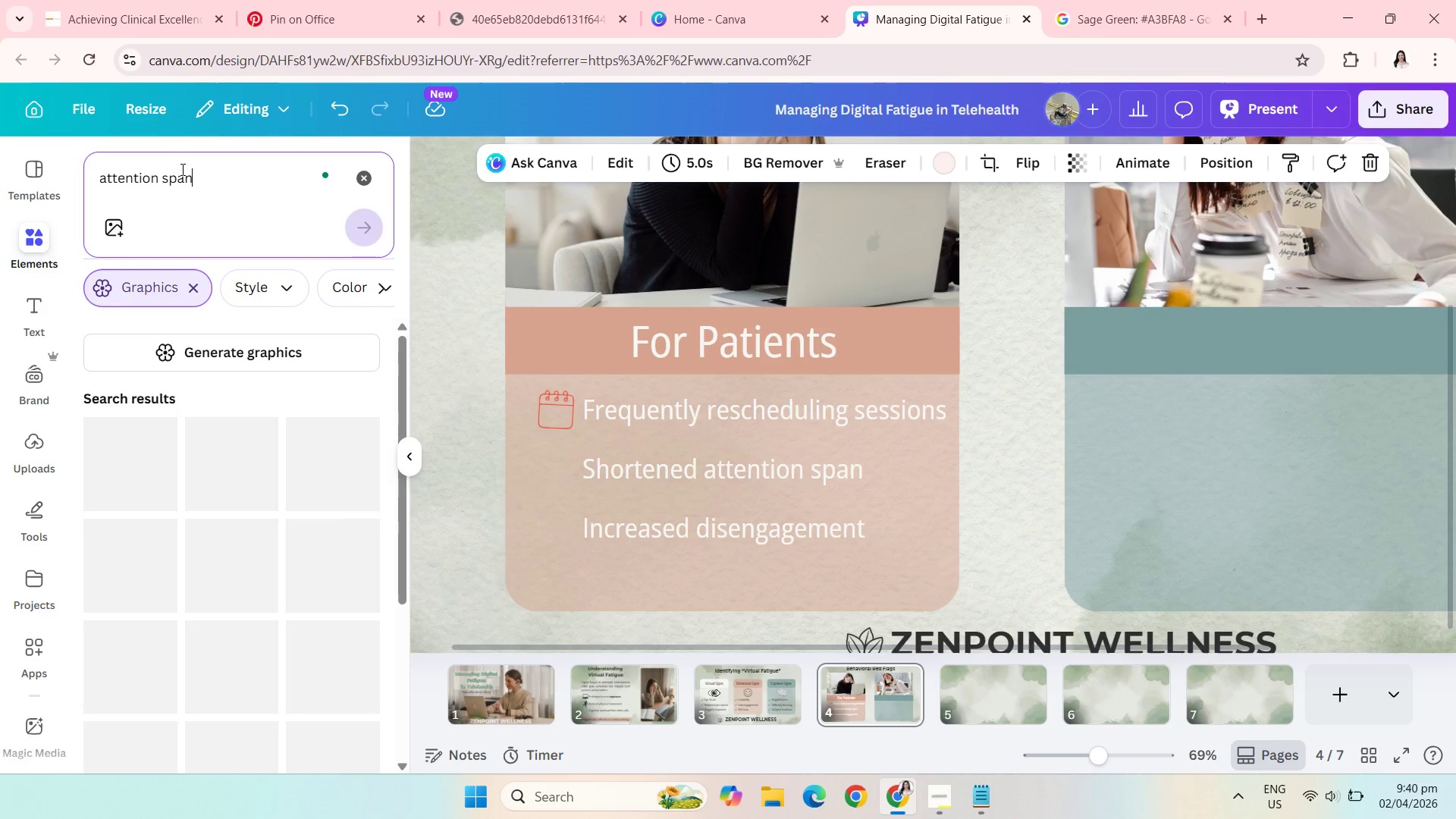 
key(Enter)
 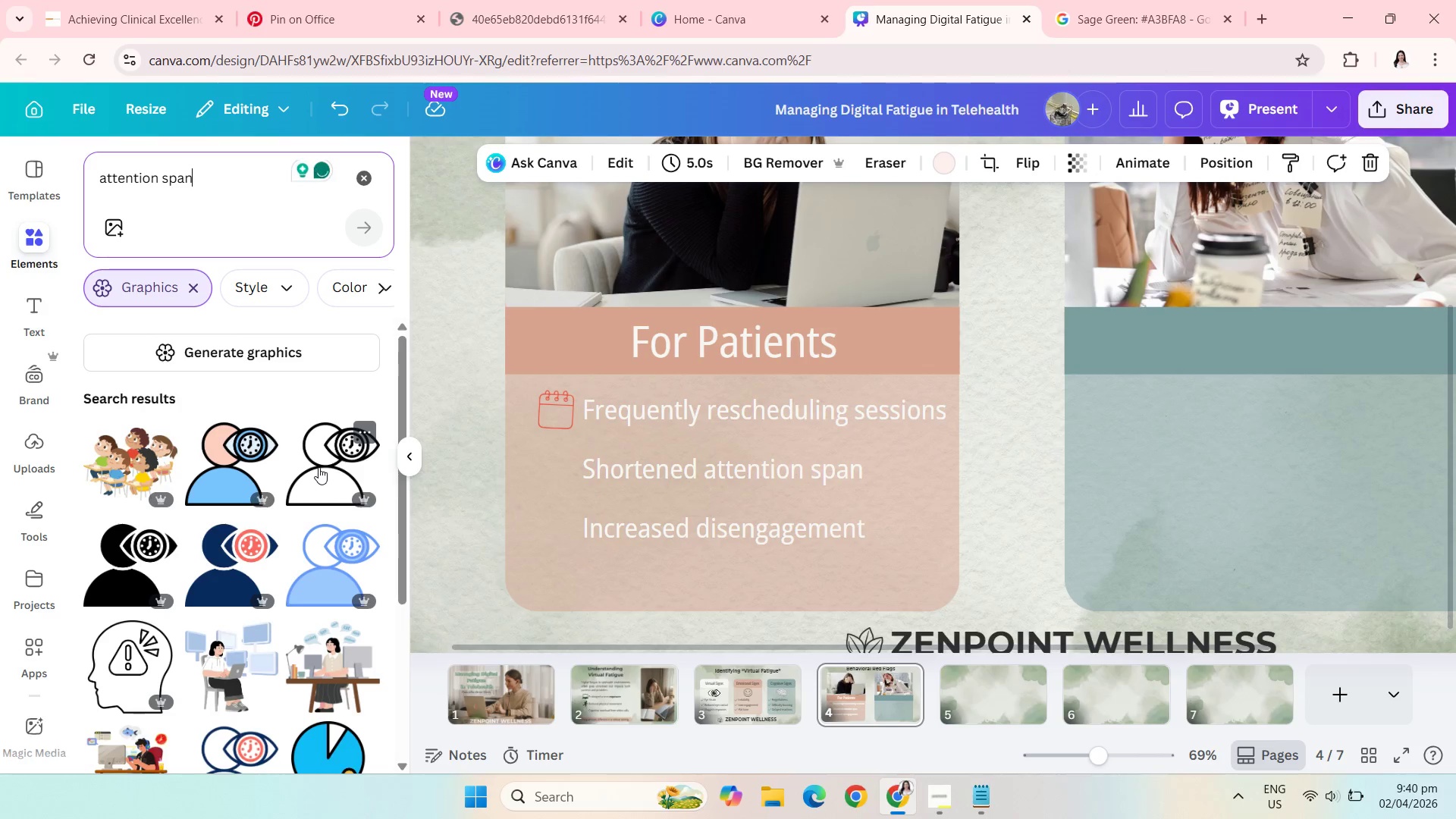 
wait(7.09)
 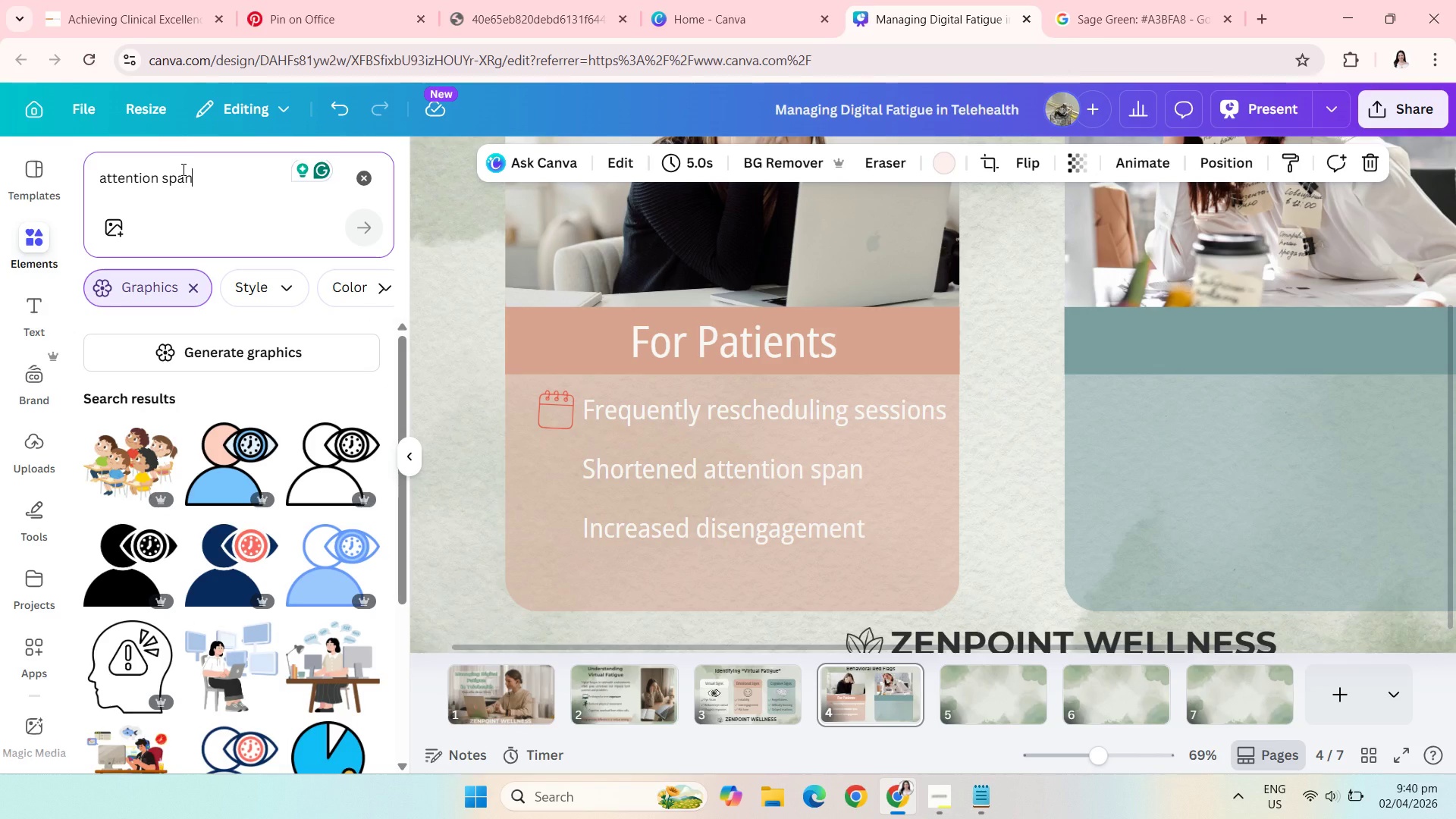 
left_click([121, 577])
 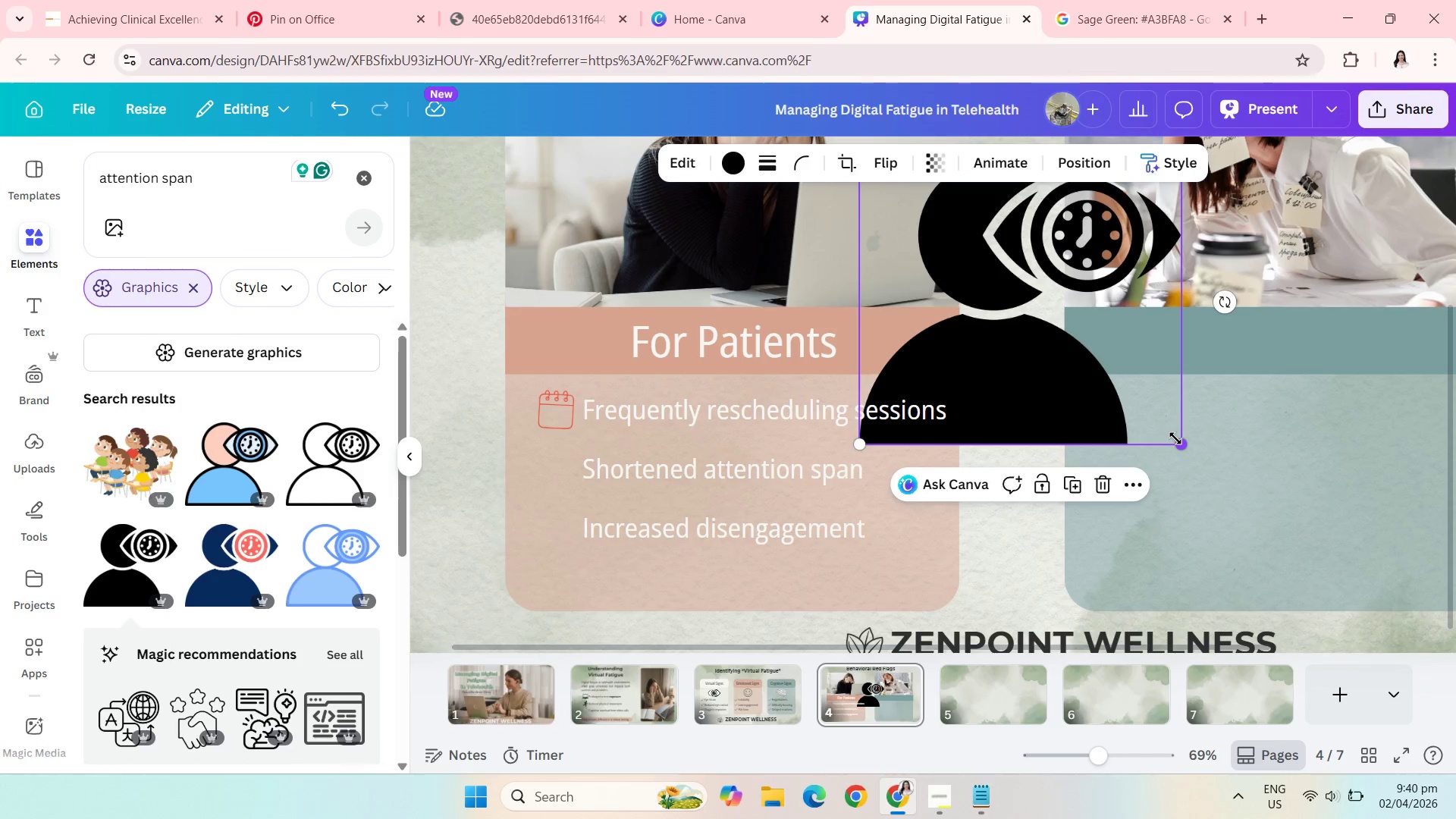 
left_click_drag(start_coordinate=[1178, 442], to_coordinate=[946, 164])
 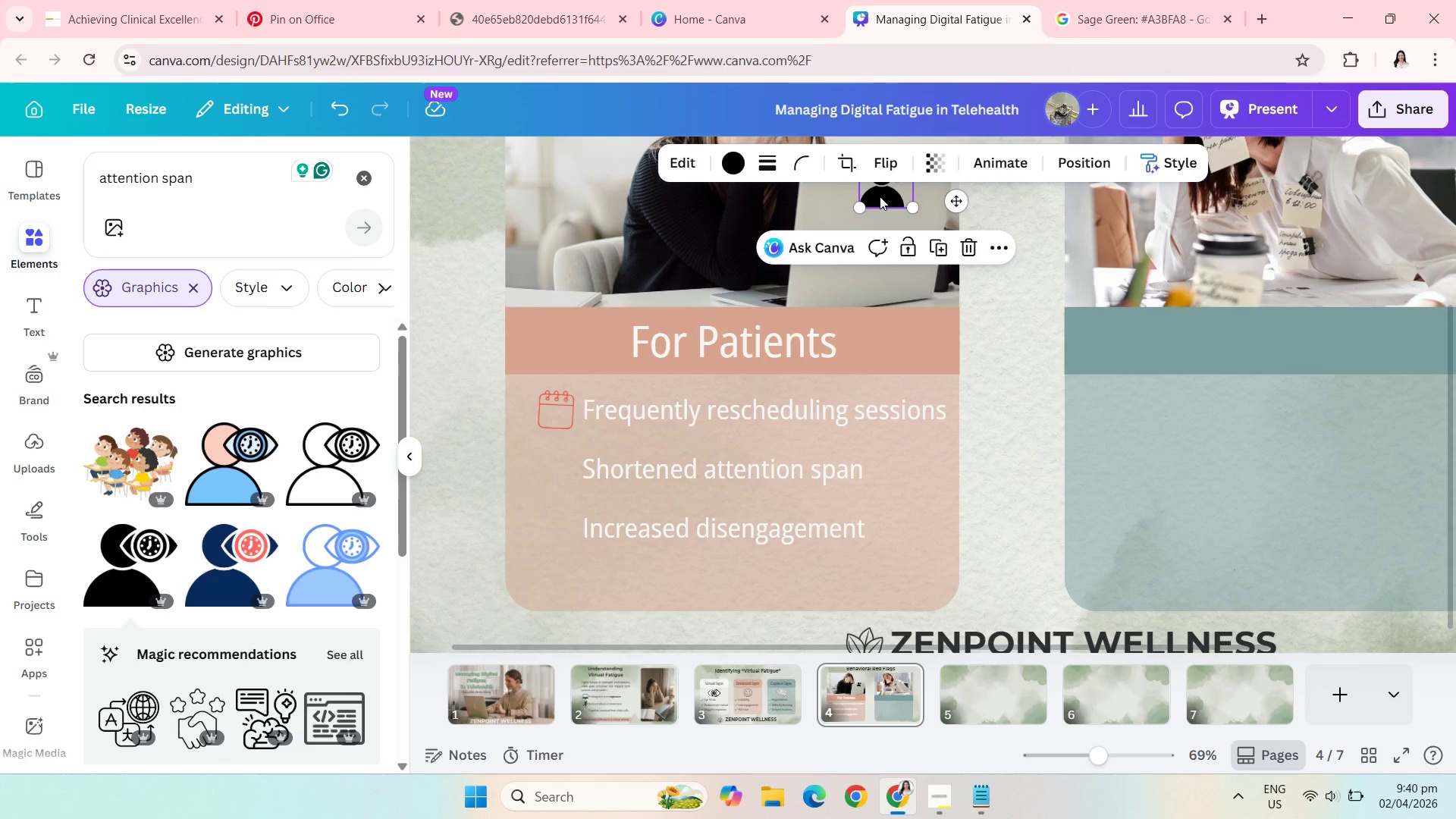 
left_click_drag(start_coordinate=[880, 196], to_coordinate=[564, 480])
 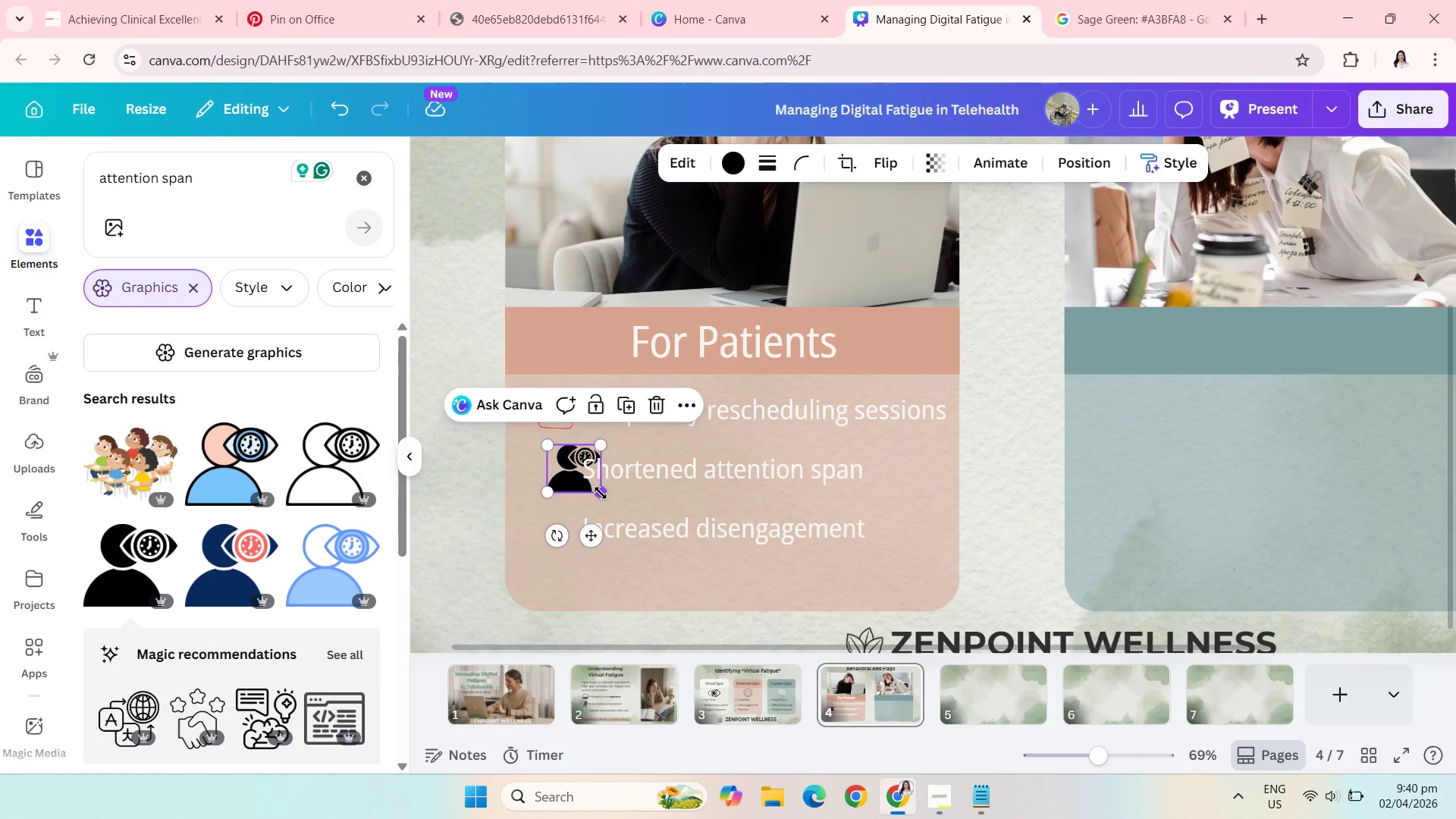 
left_click_drag(start_coordinate=[601, 493], to_coordinate=[579, 482])
 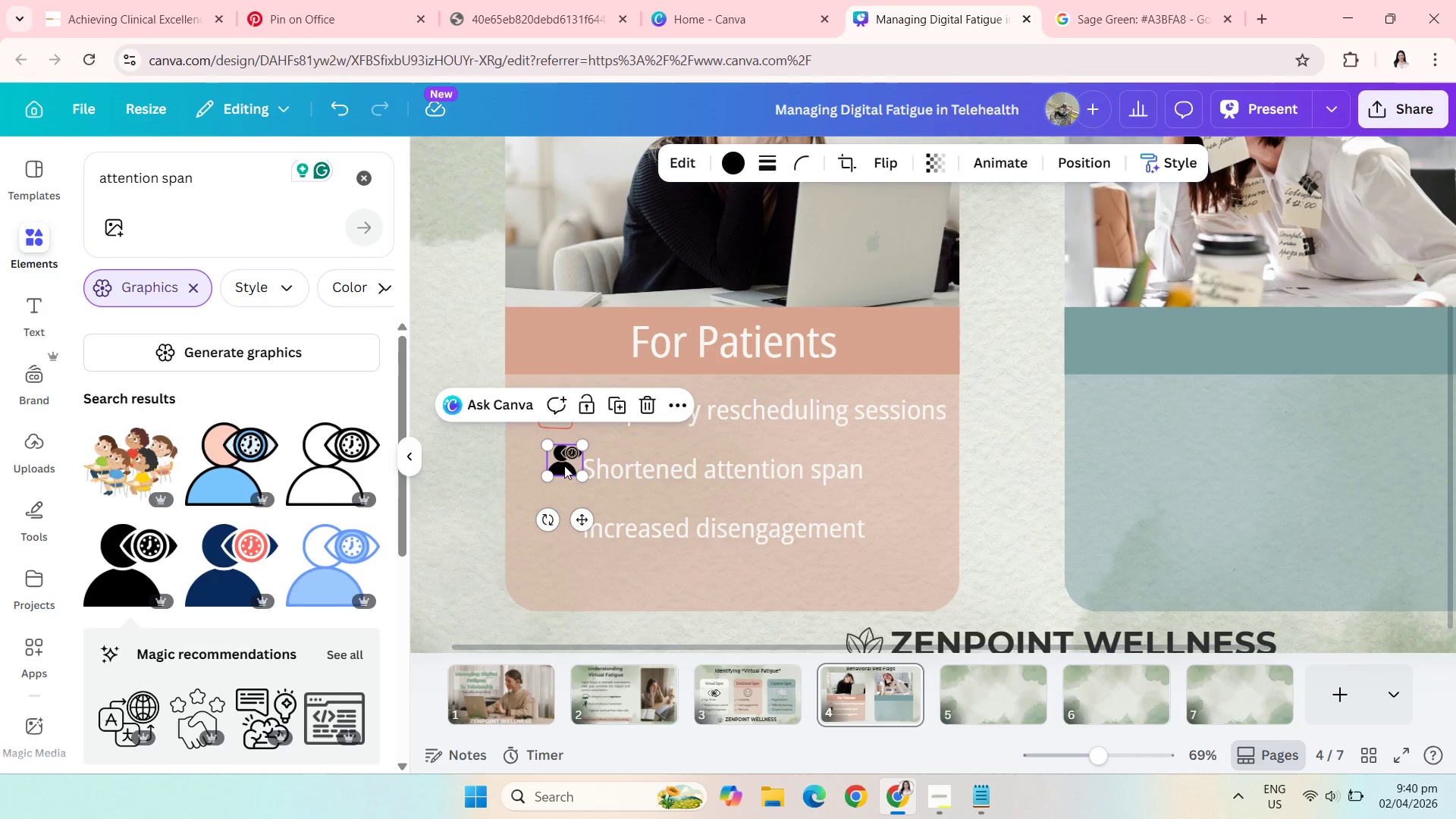 
left_click_drag(start_coordinate=[564, 466], to_coordinate=[558, 474])
 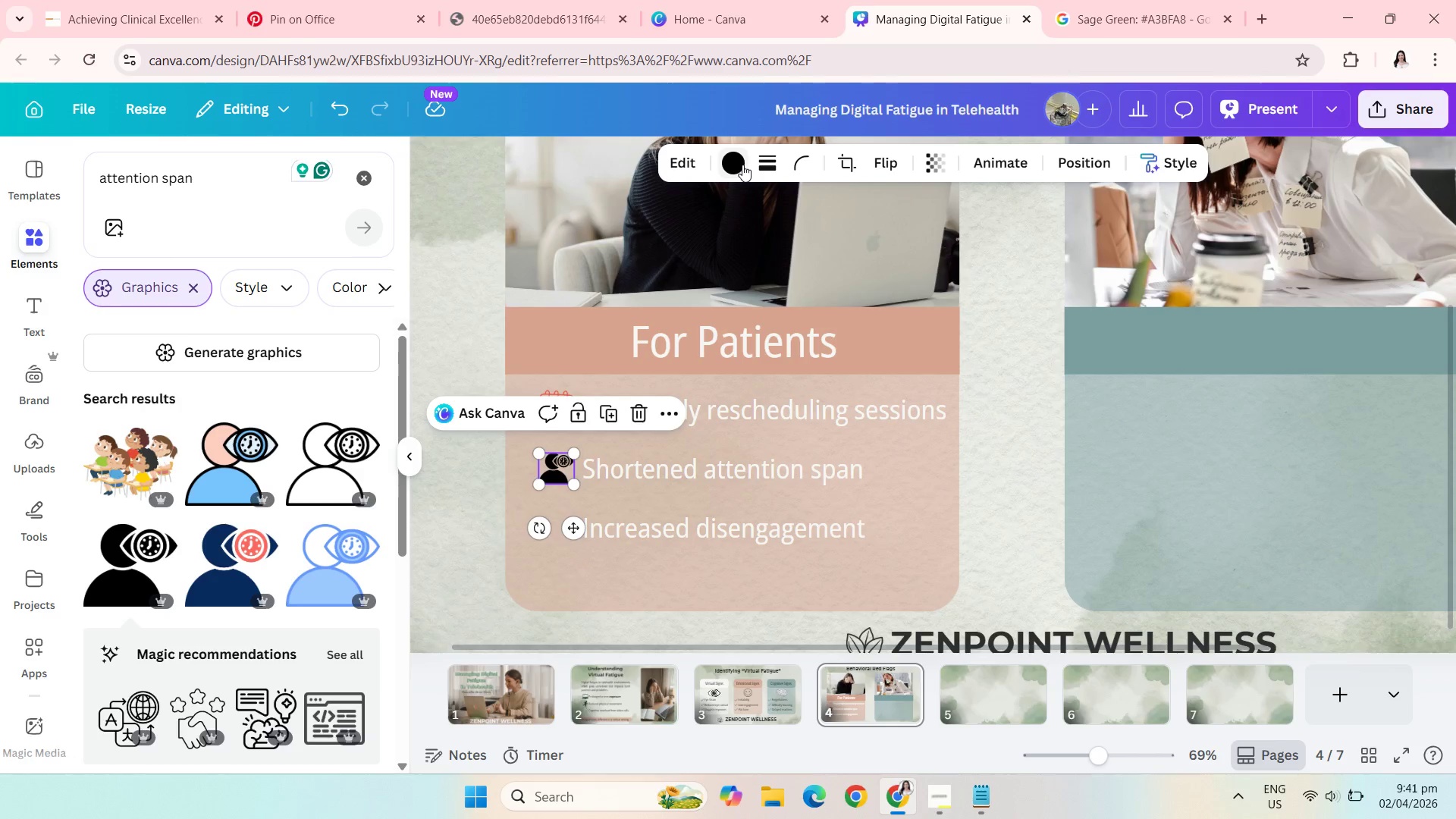 
left_click([742, 165])
 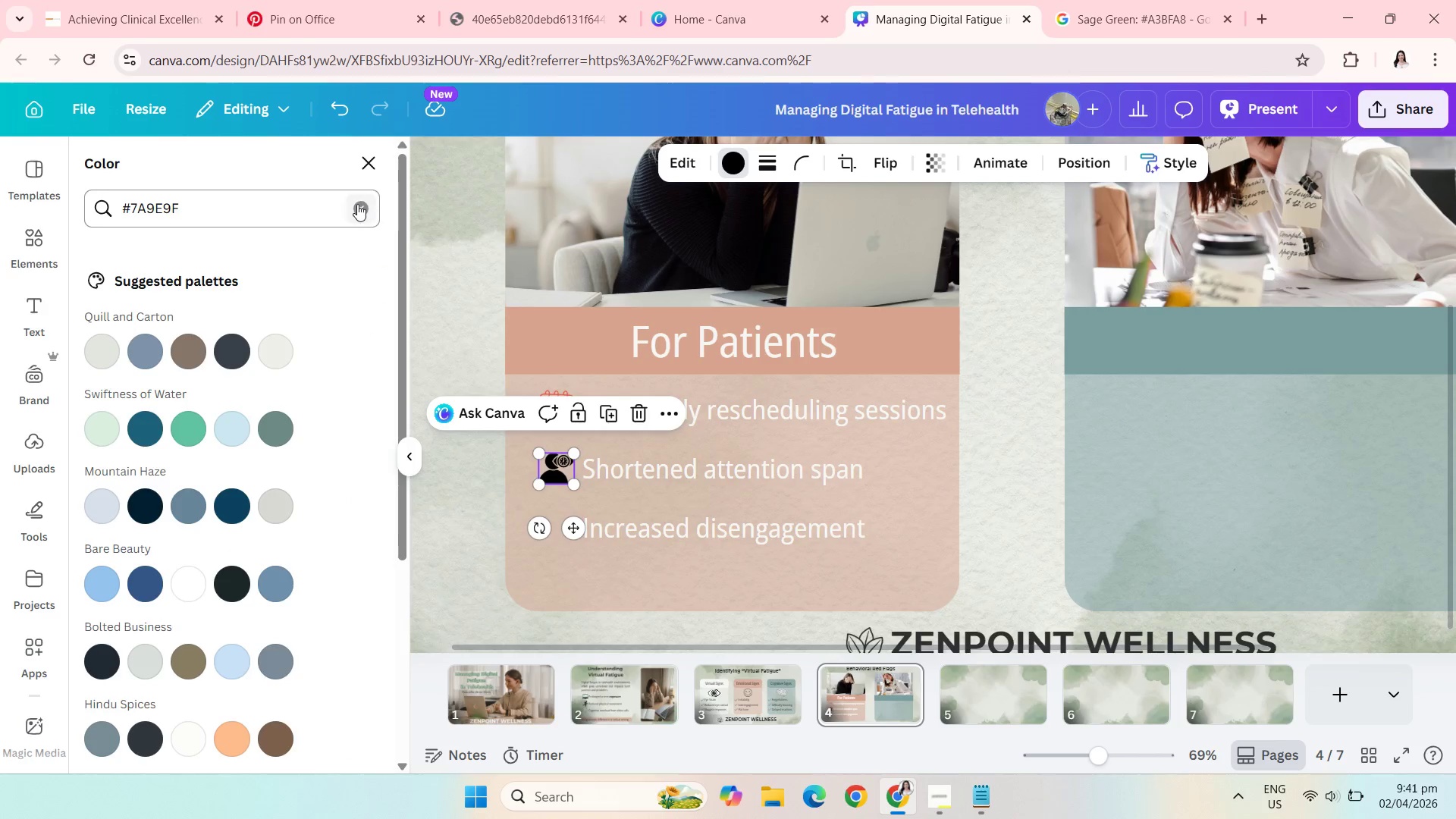 
left_click([357, 204])
 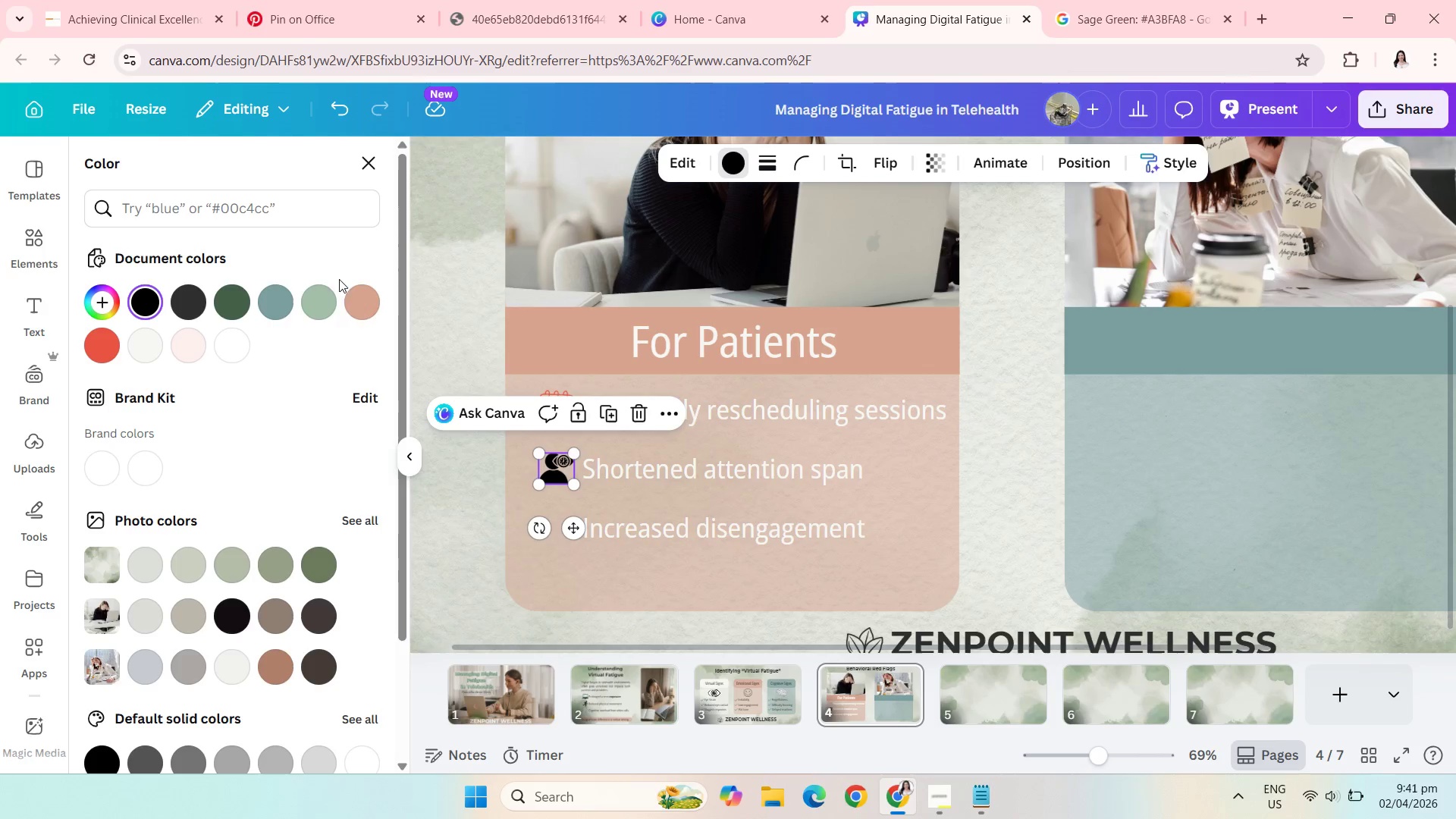 
left_click([368, 305])
 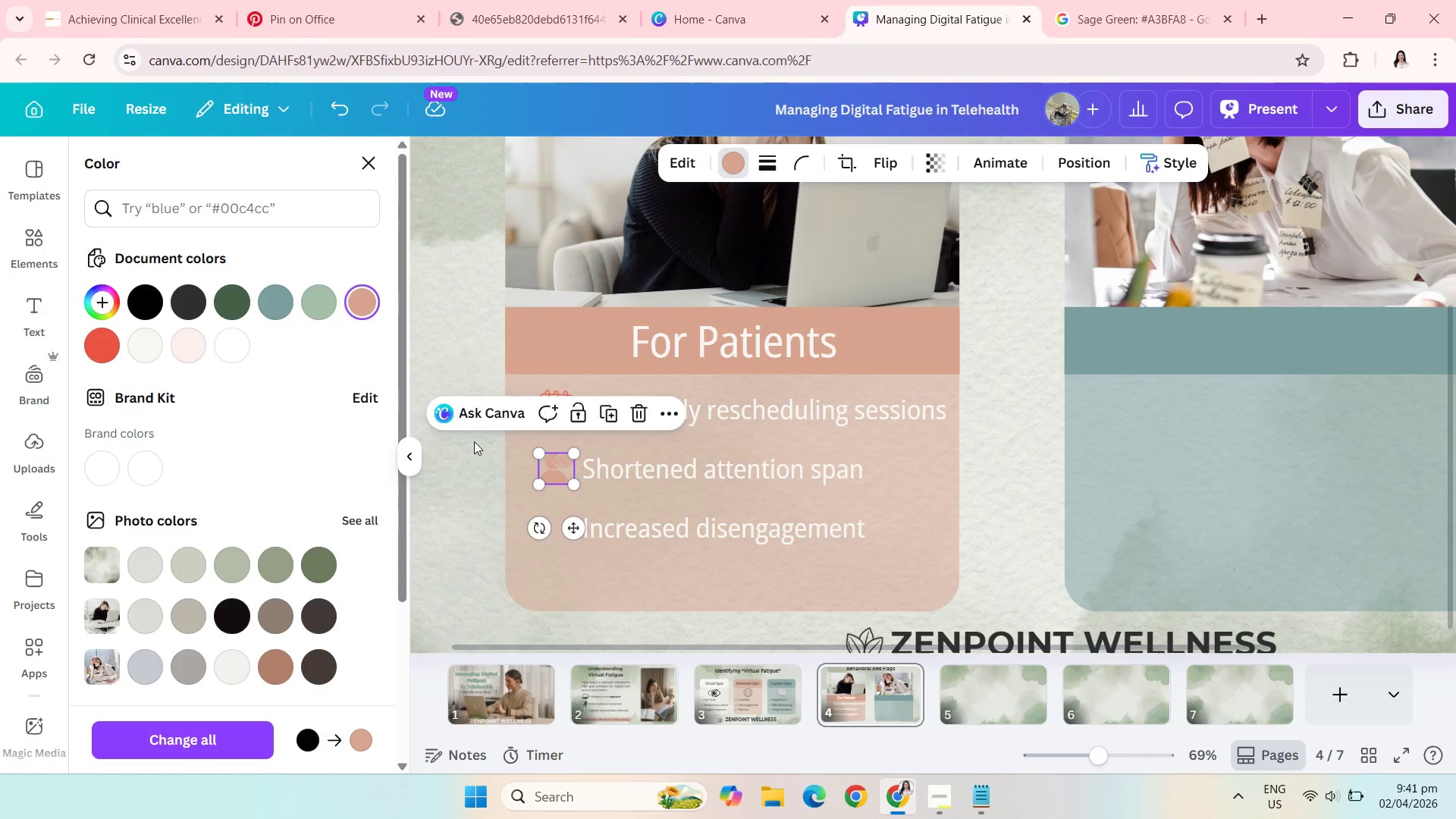 
left_click([460, 449])
 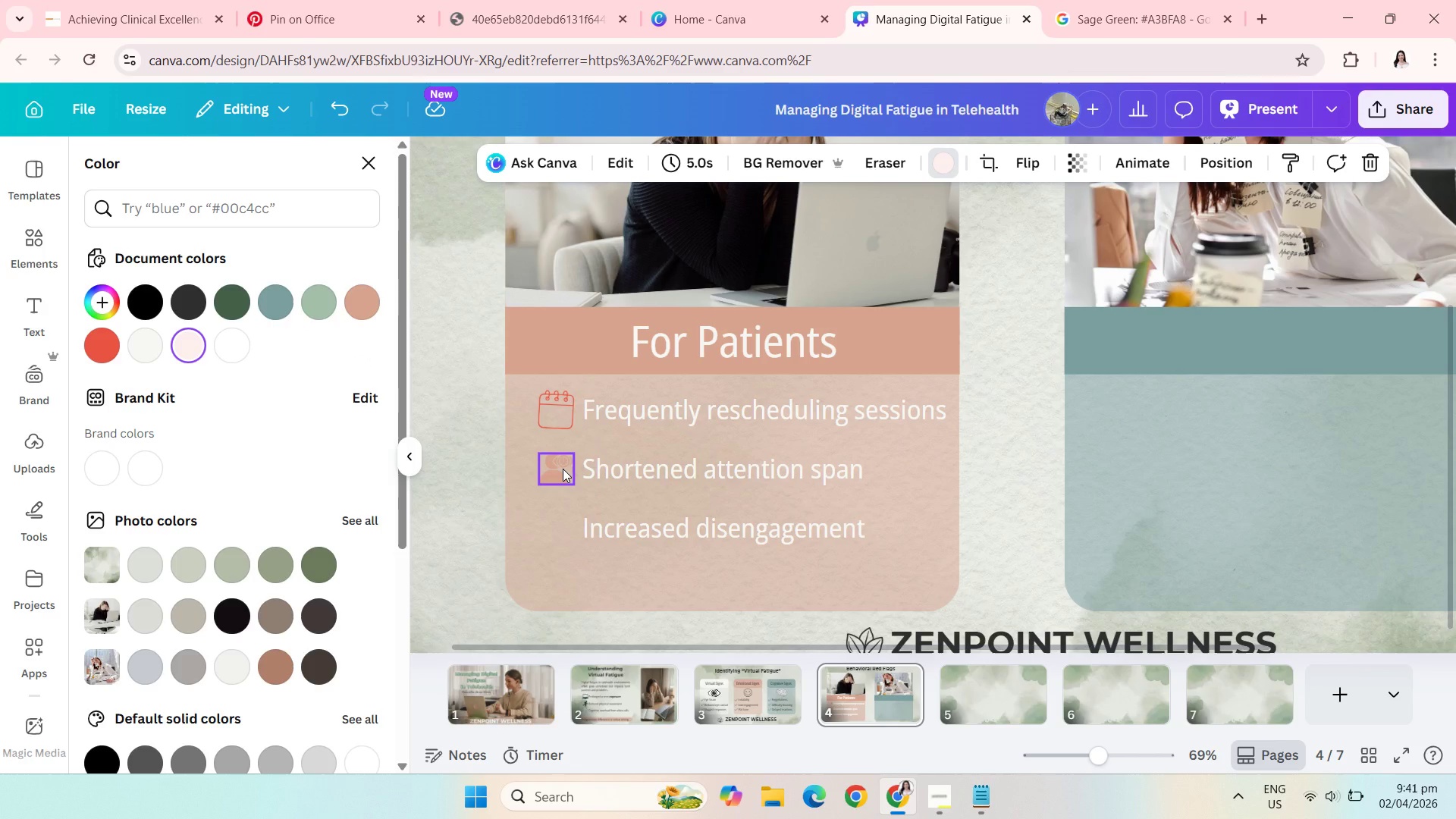 
left_click([563, 469])
 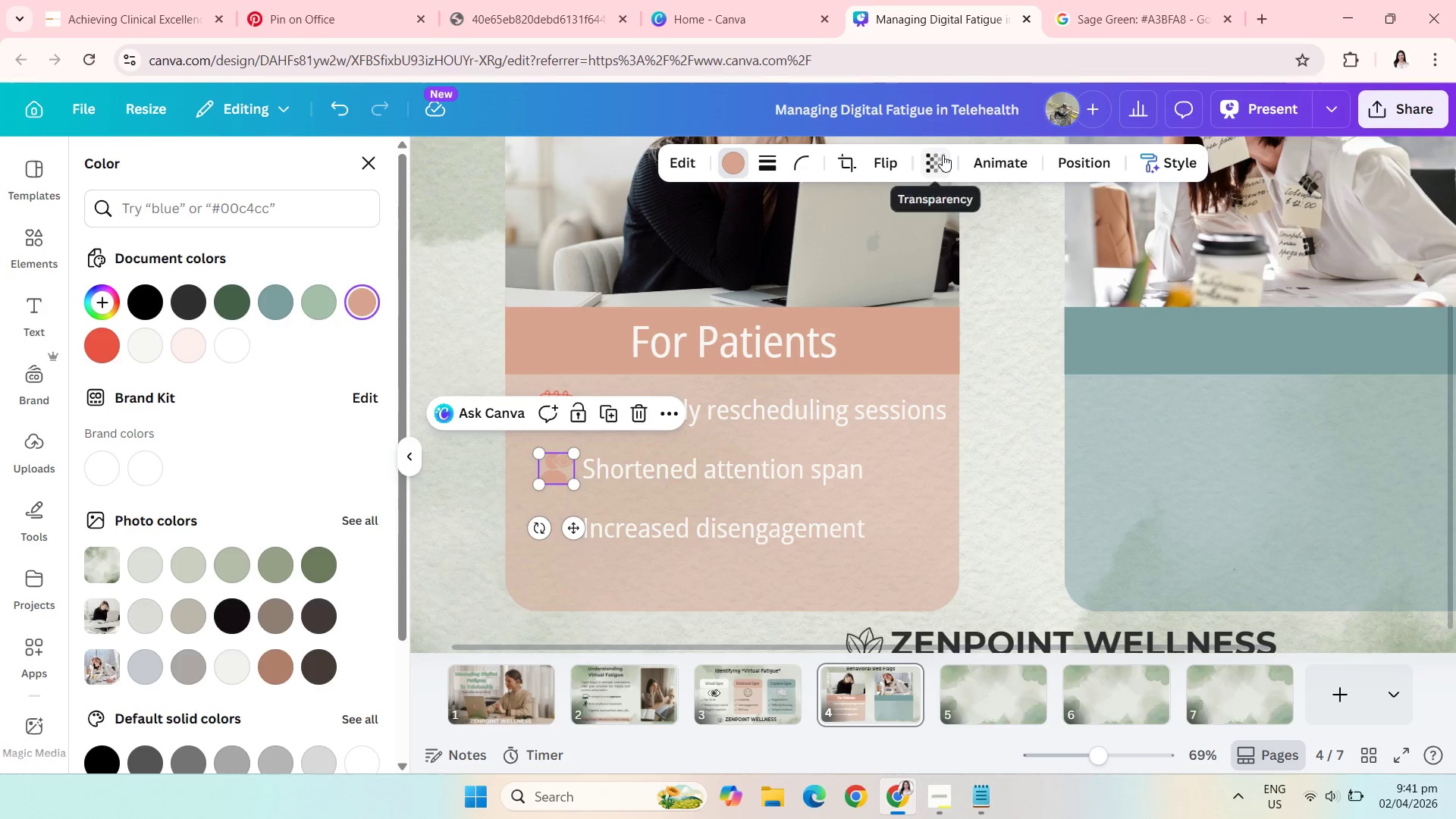 
left_click([943, 155])
 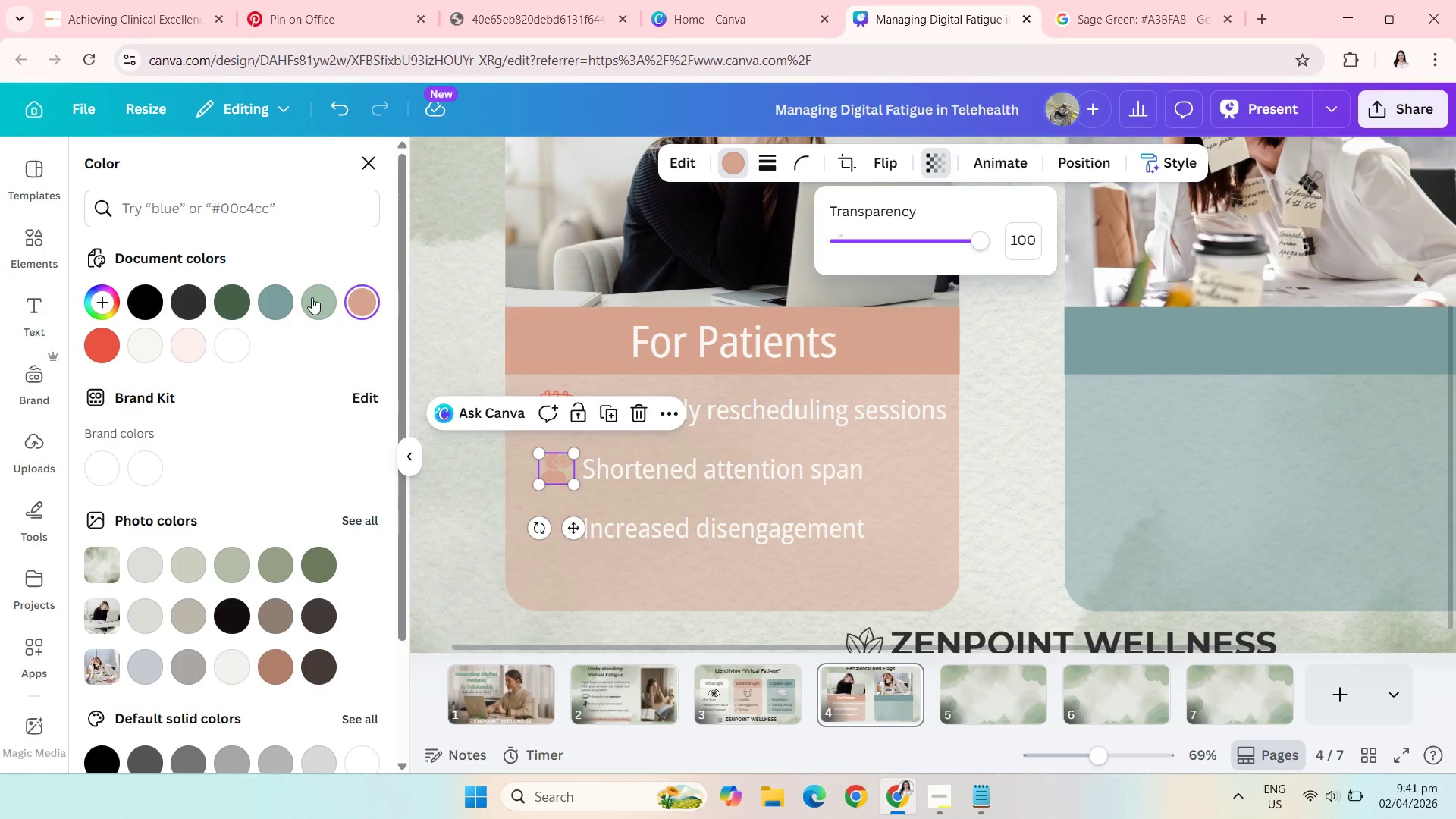 
left_click([308, 297])
 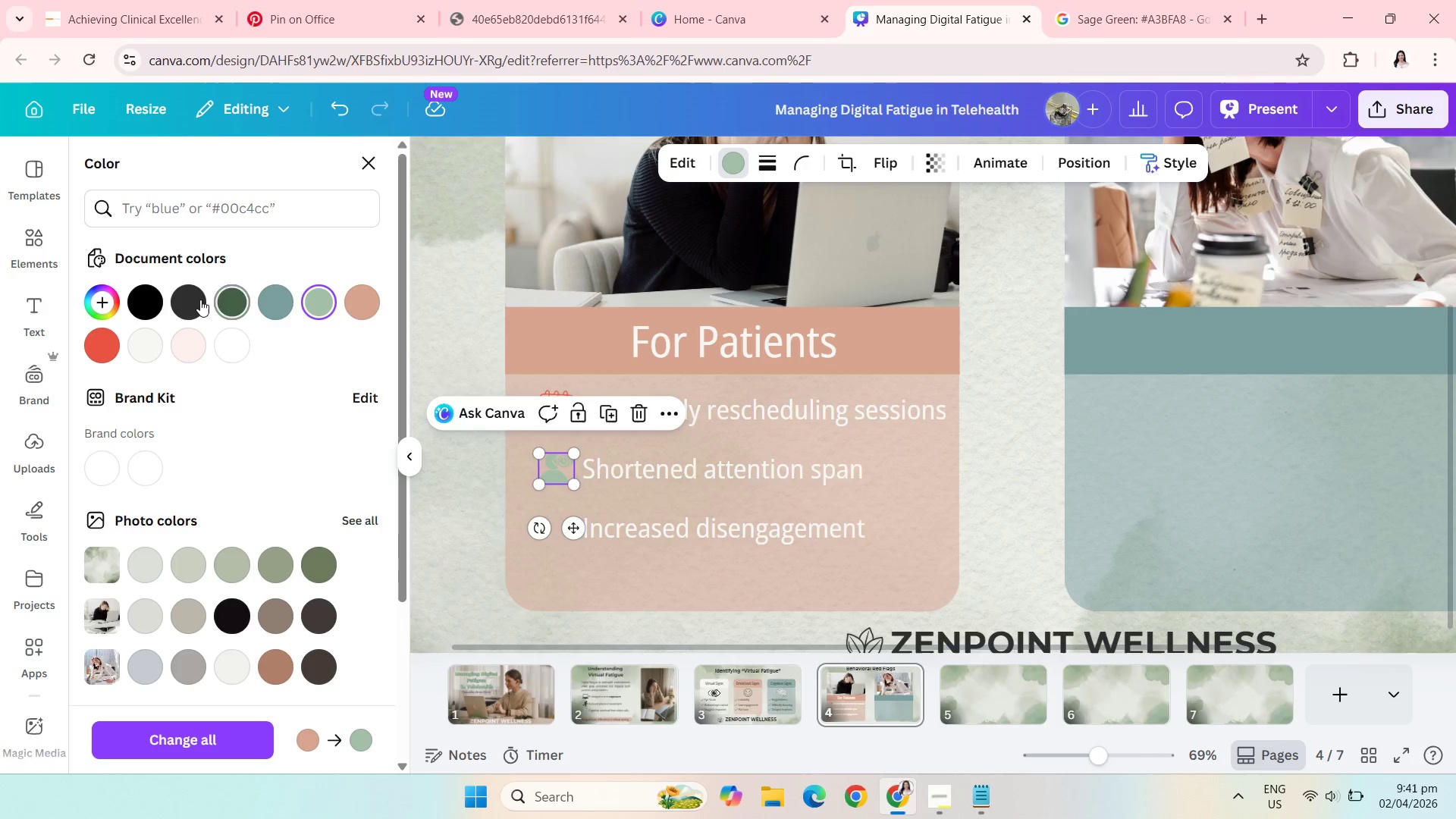 
left_click([179, 305])
 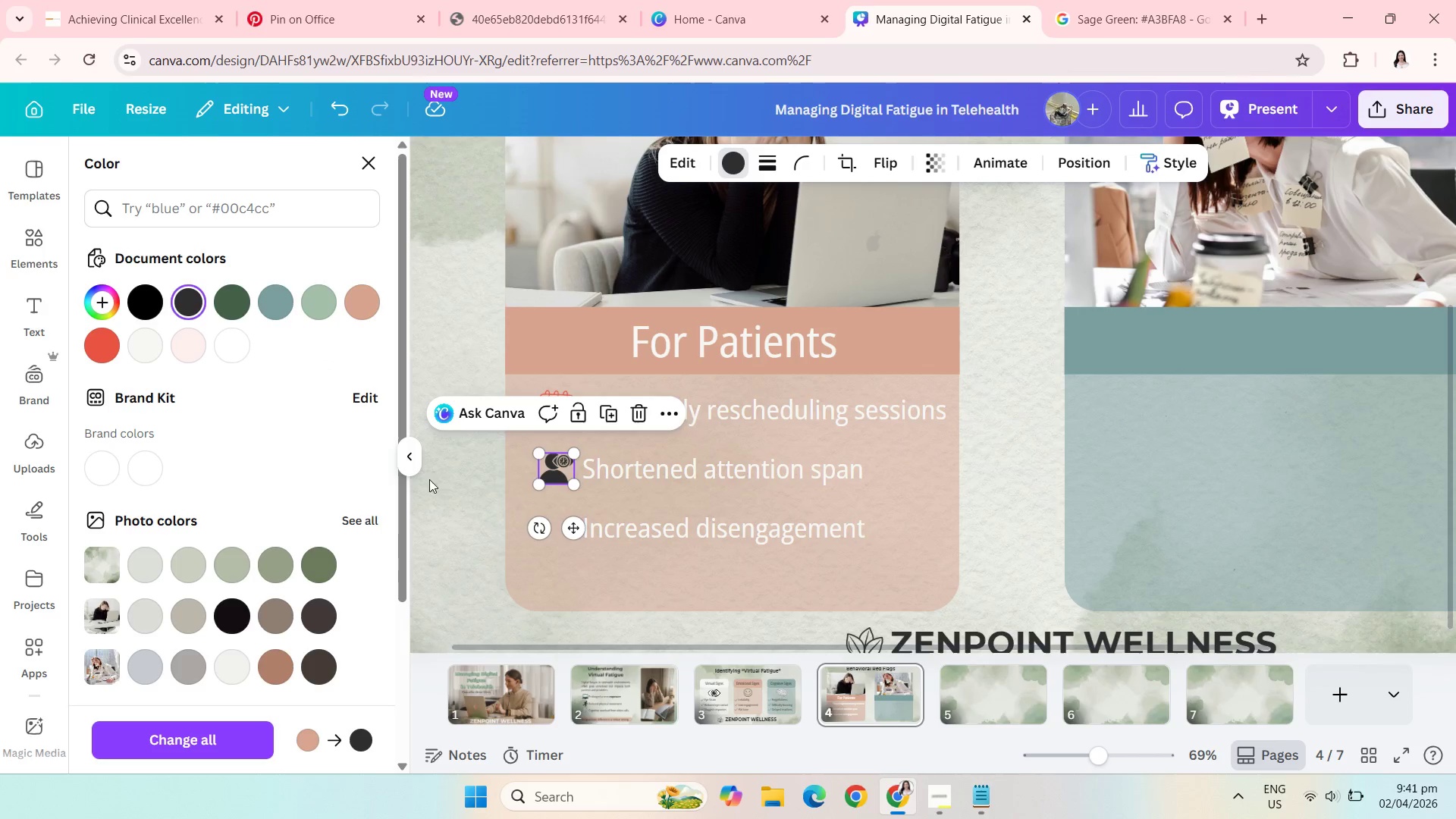 
left_click([439, 491])
 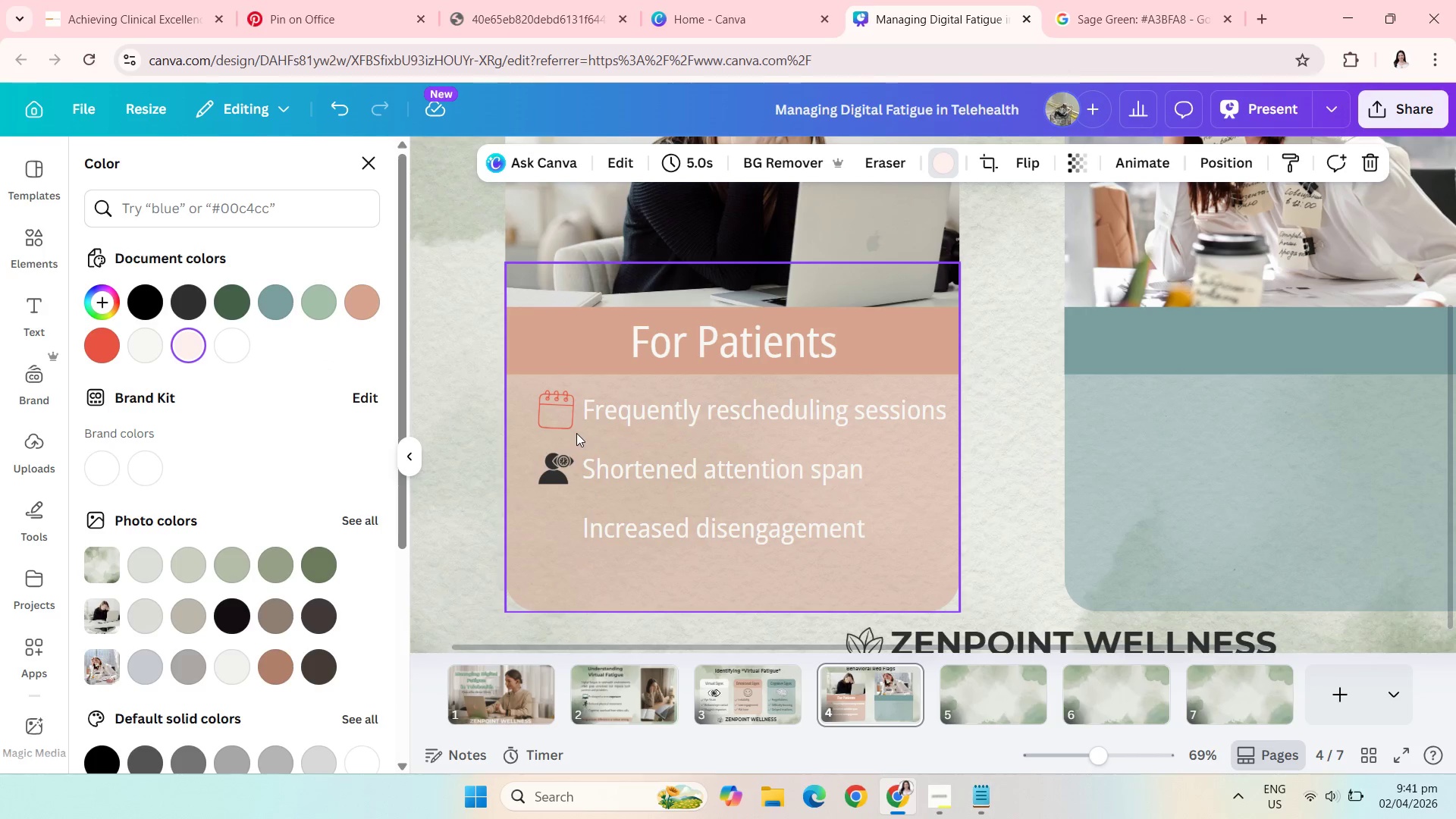 
left_click([553, 420])
 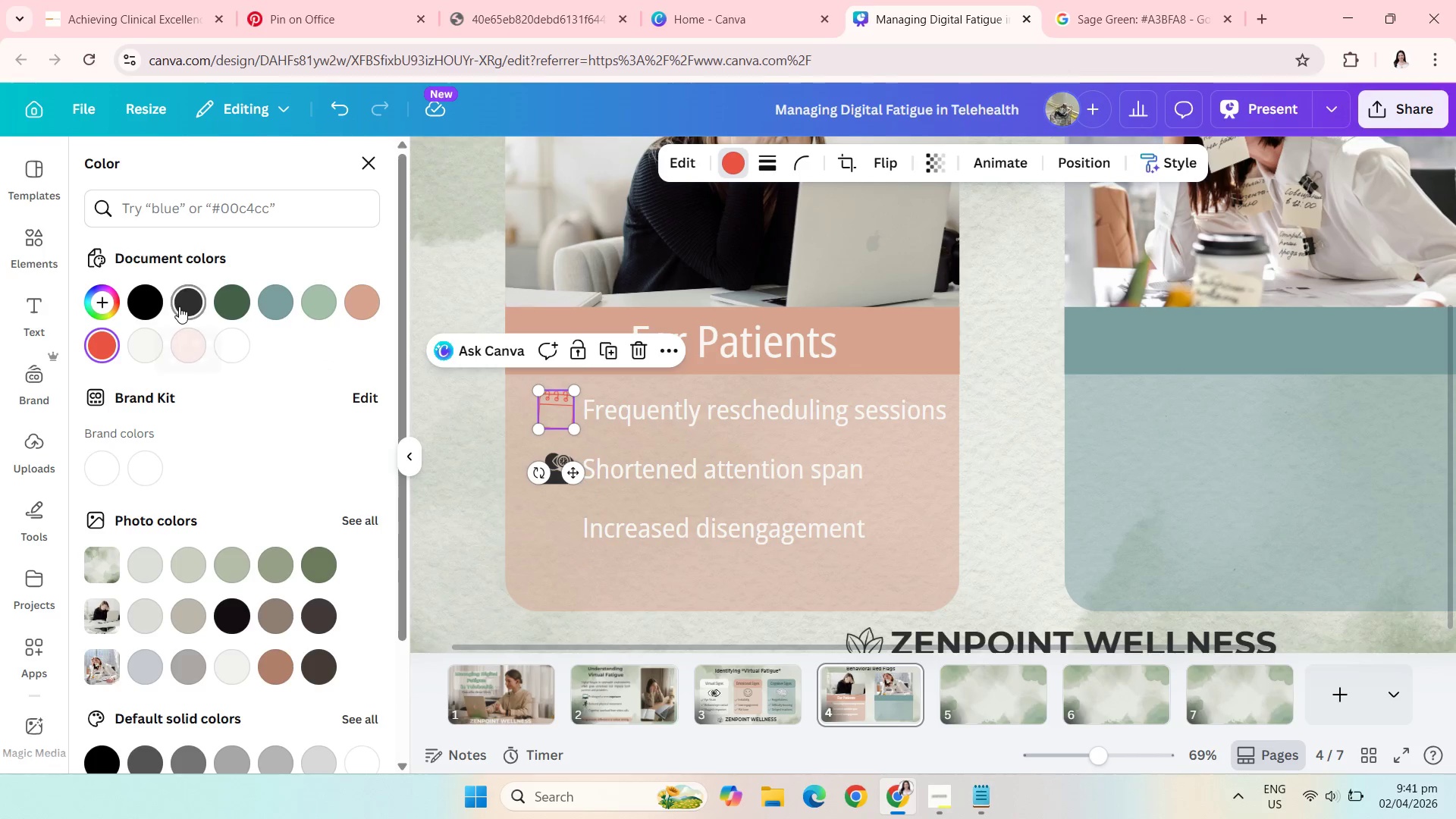 
left_click([179, 306])
 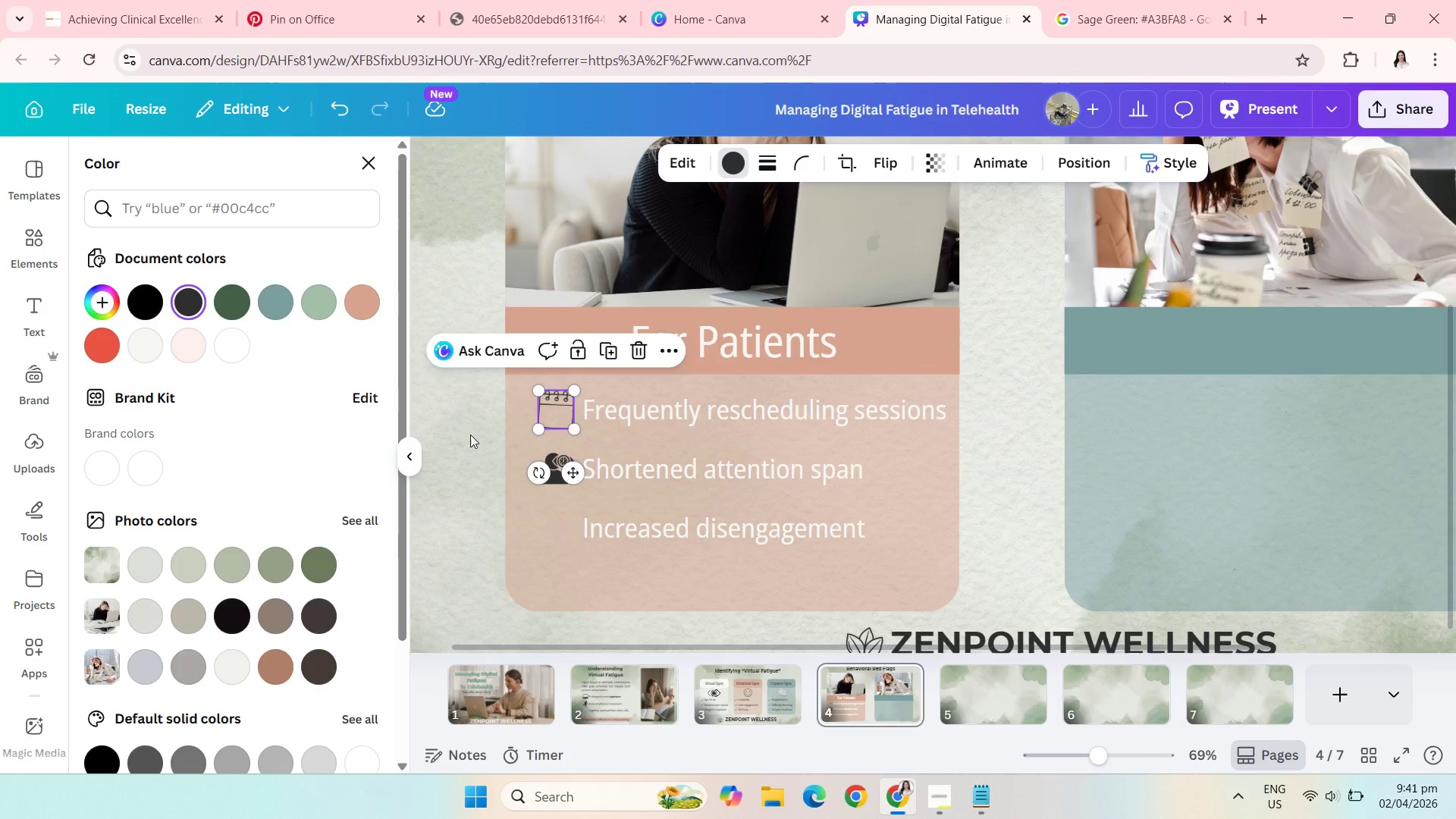 
left_click([473, 436])
 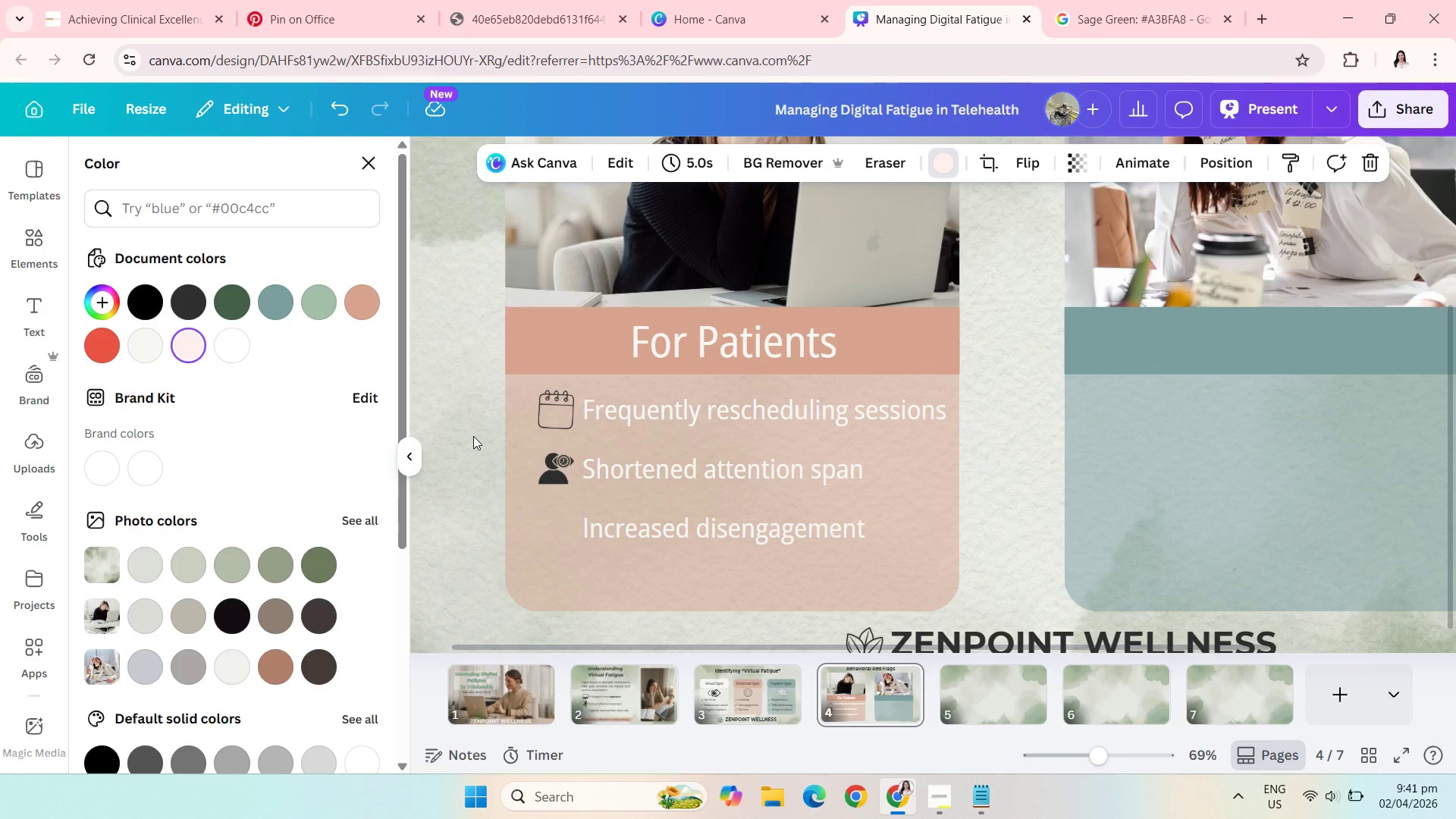 
wait(22.8)
 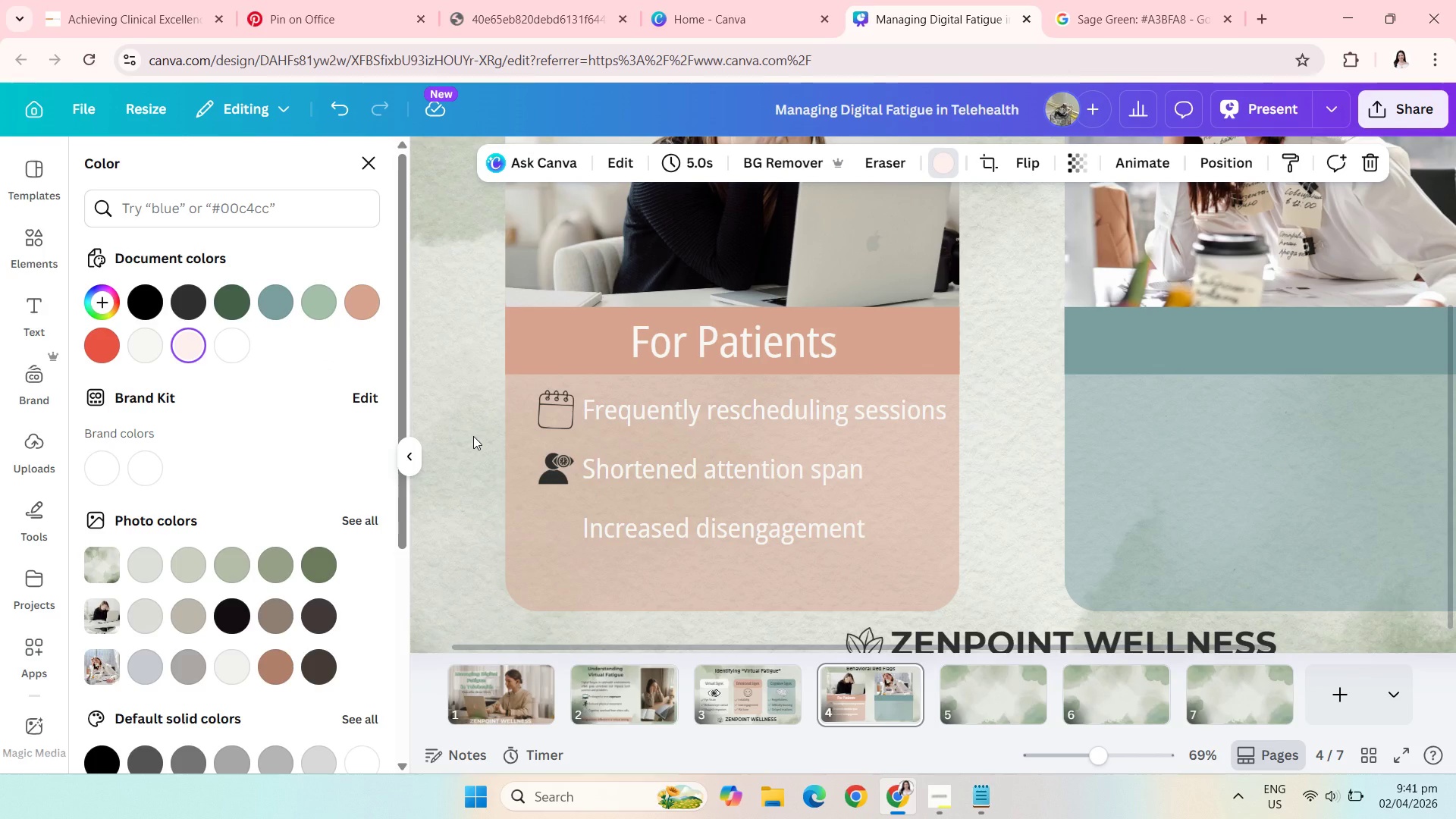 
left_click([367, 175])
 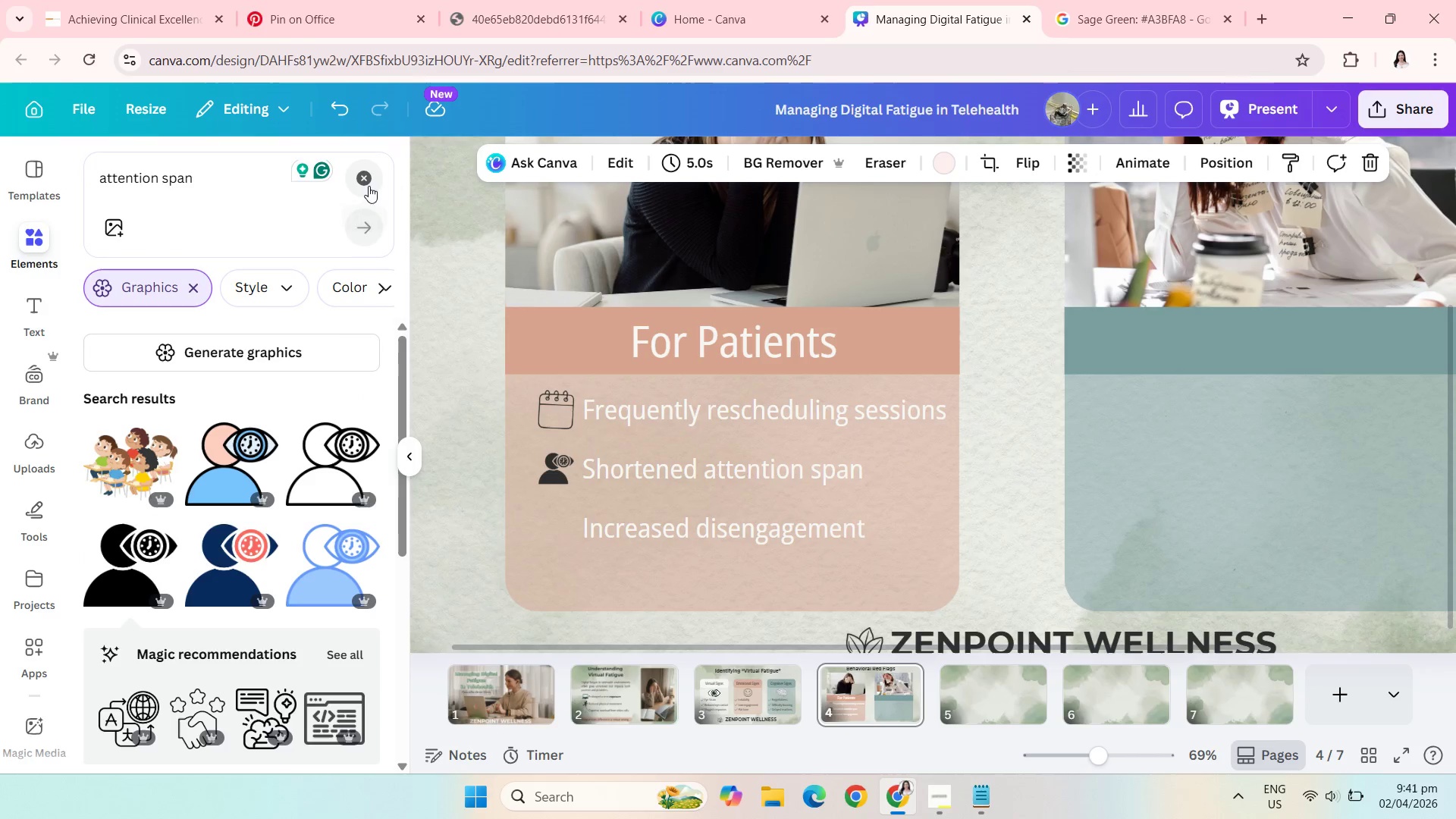 
left_click([362, 183])
 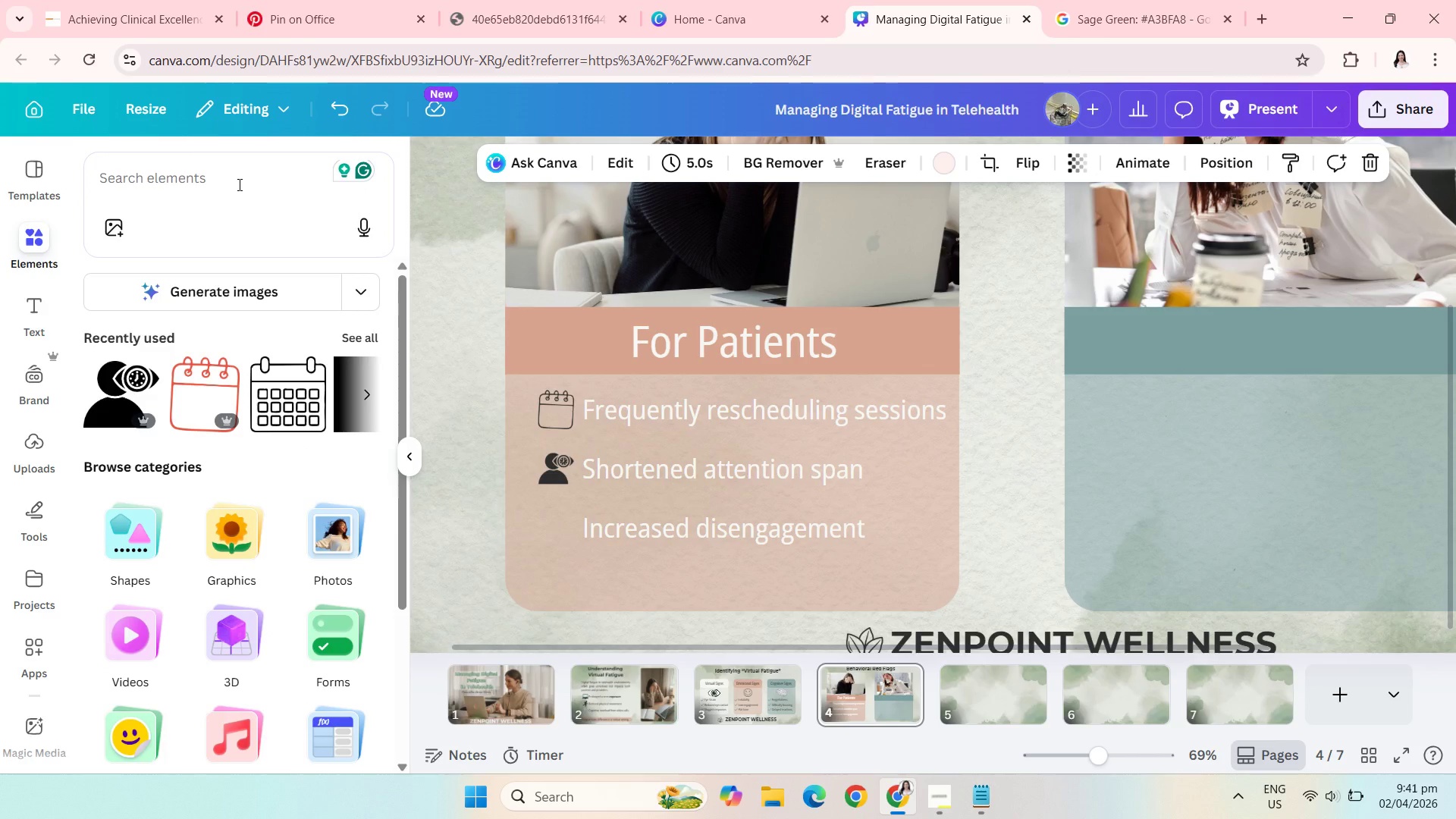 
left_click([238, 184])
 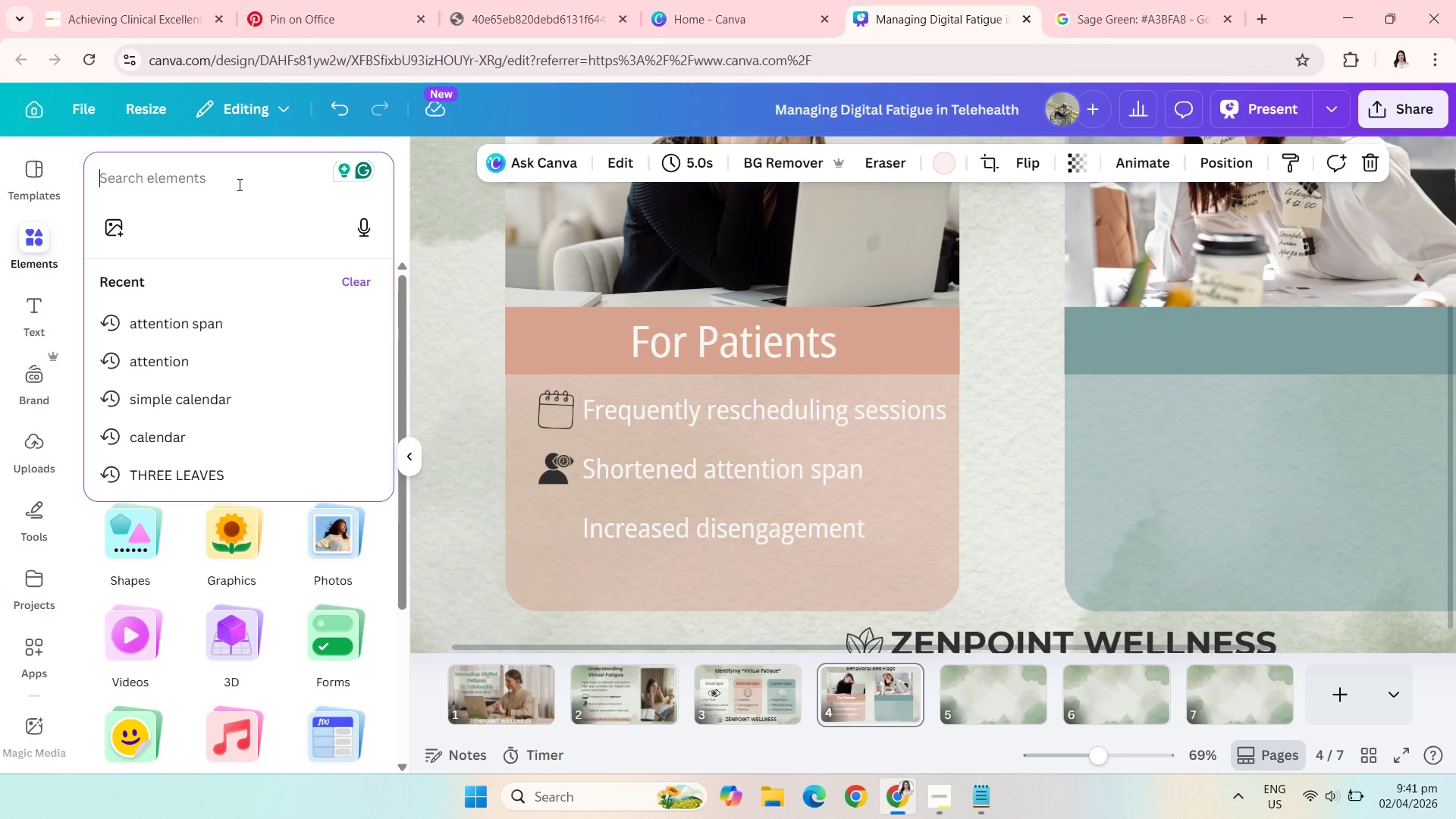 
type(disengagement)
 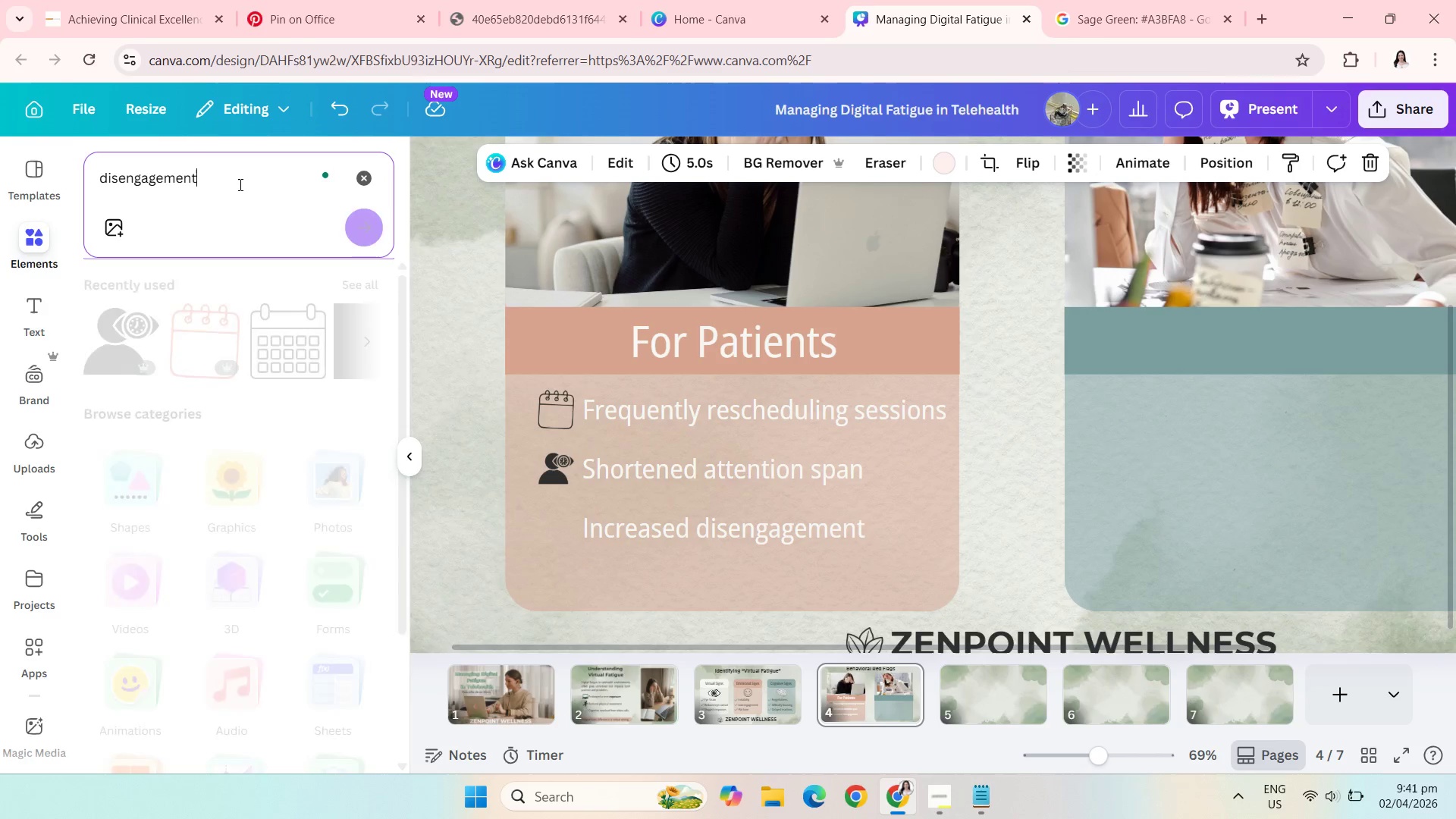 
key(Enter)
 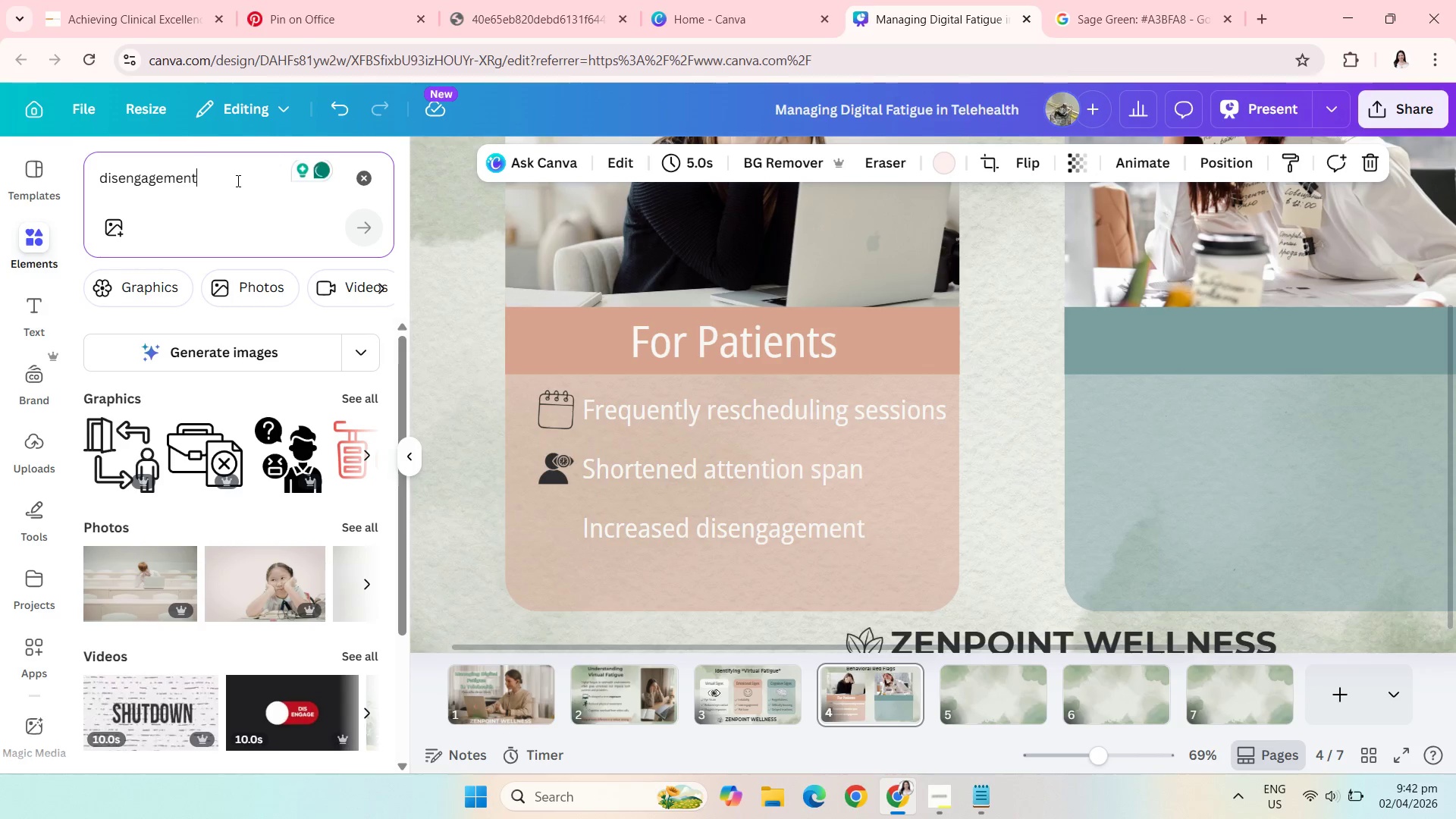 
wait(6.72)
 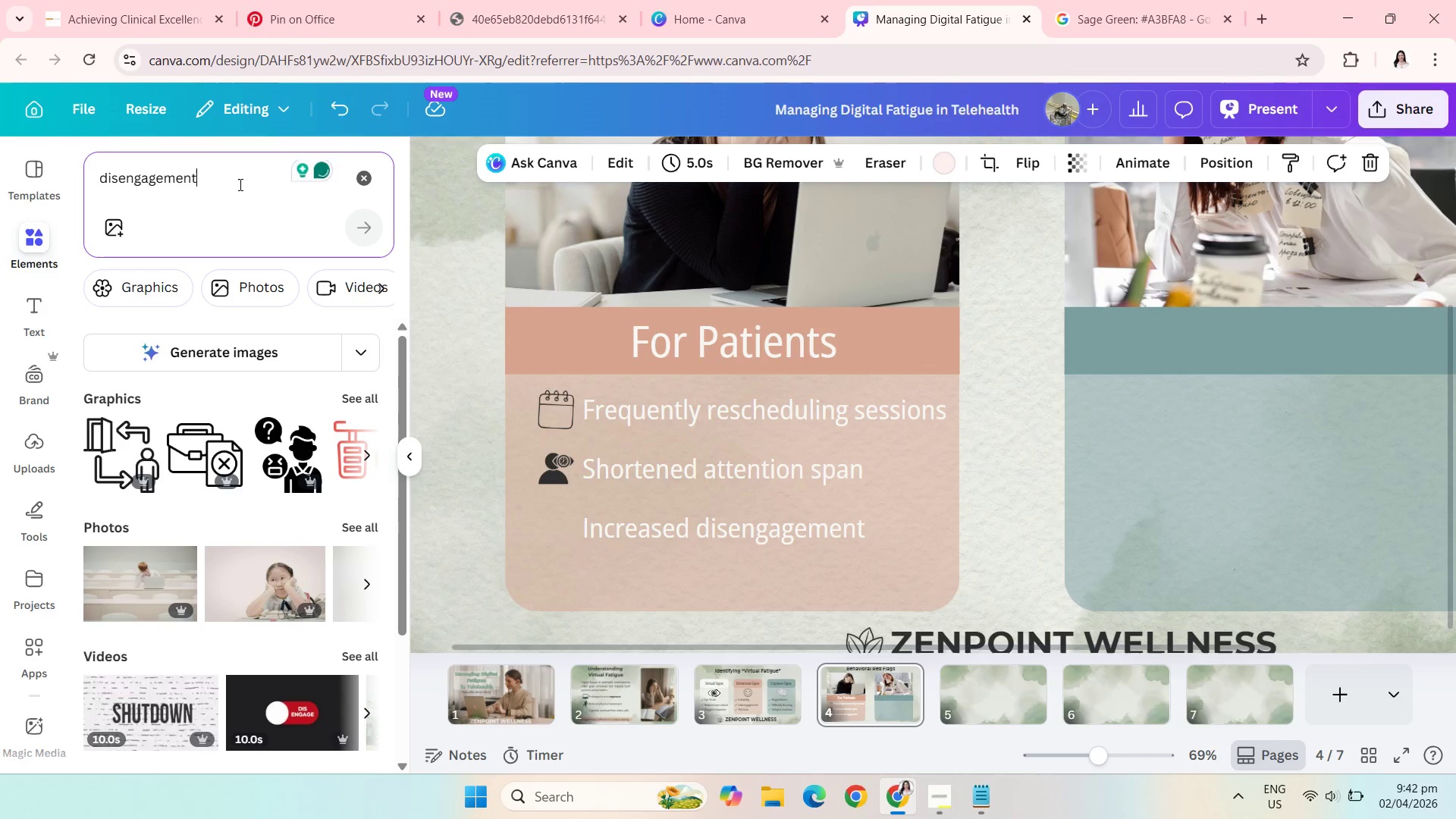 
left_click([360, 403])
 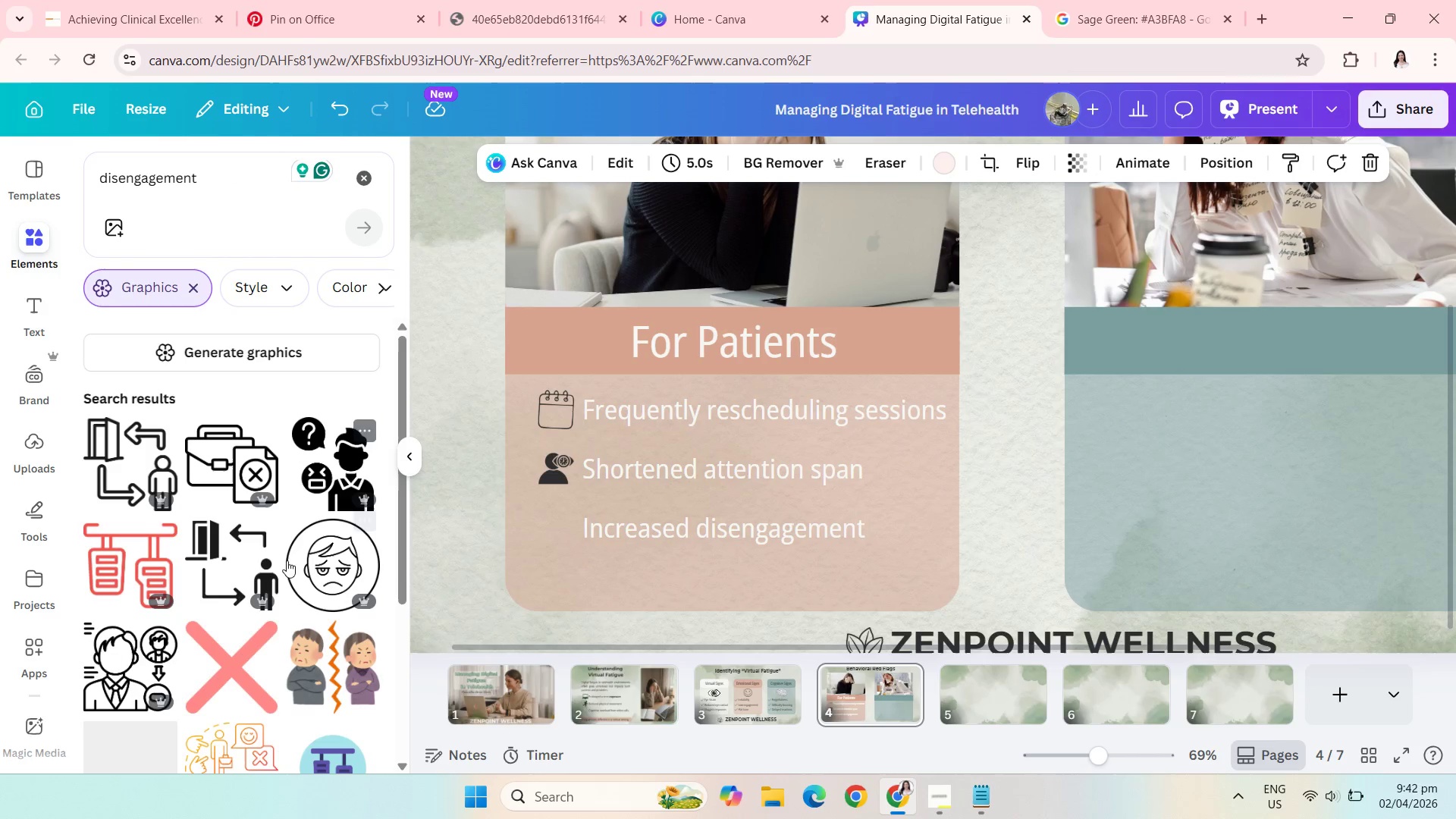 
mouse_move([302, 617])
 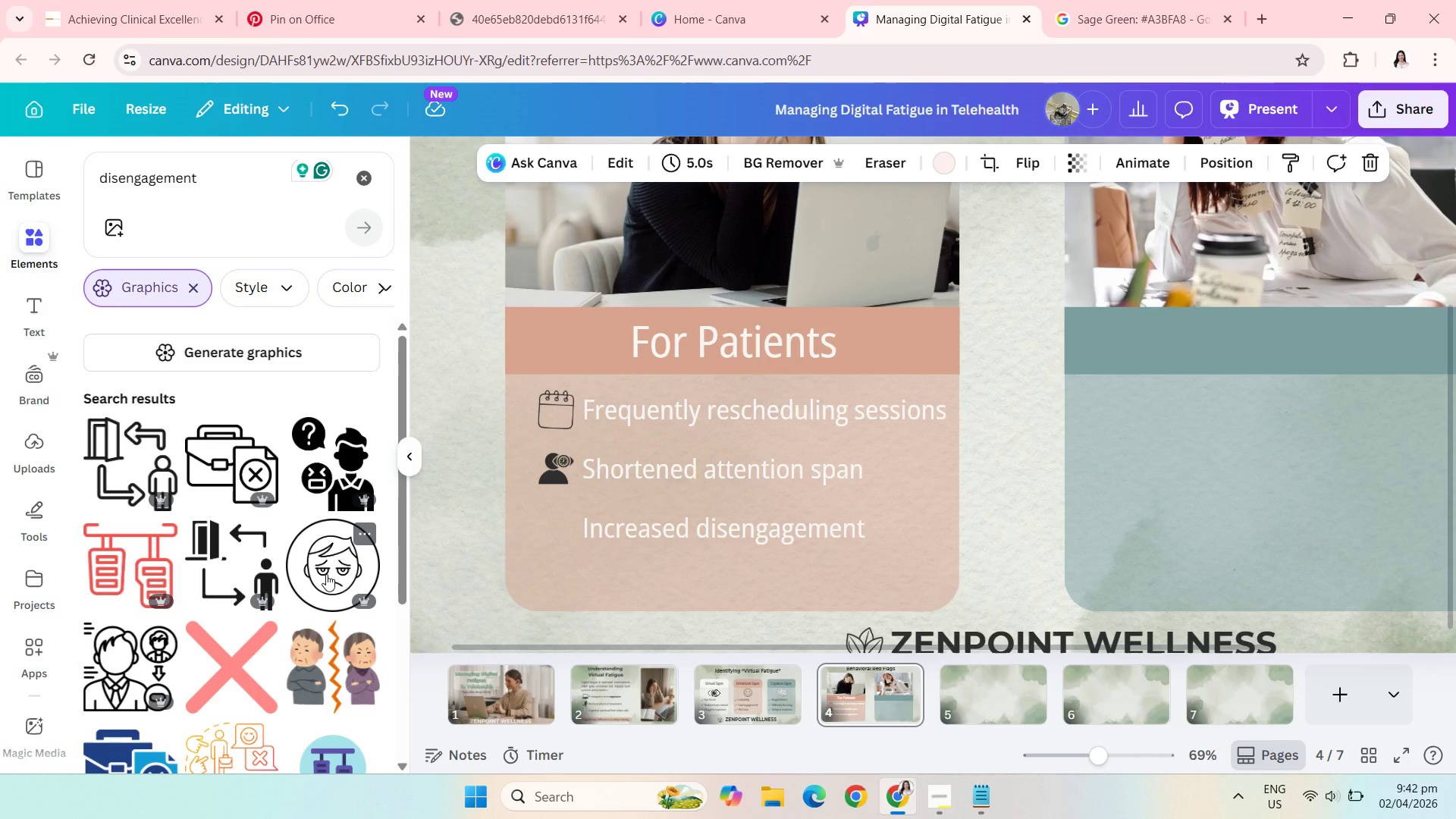 
left_click([326, 574])
 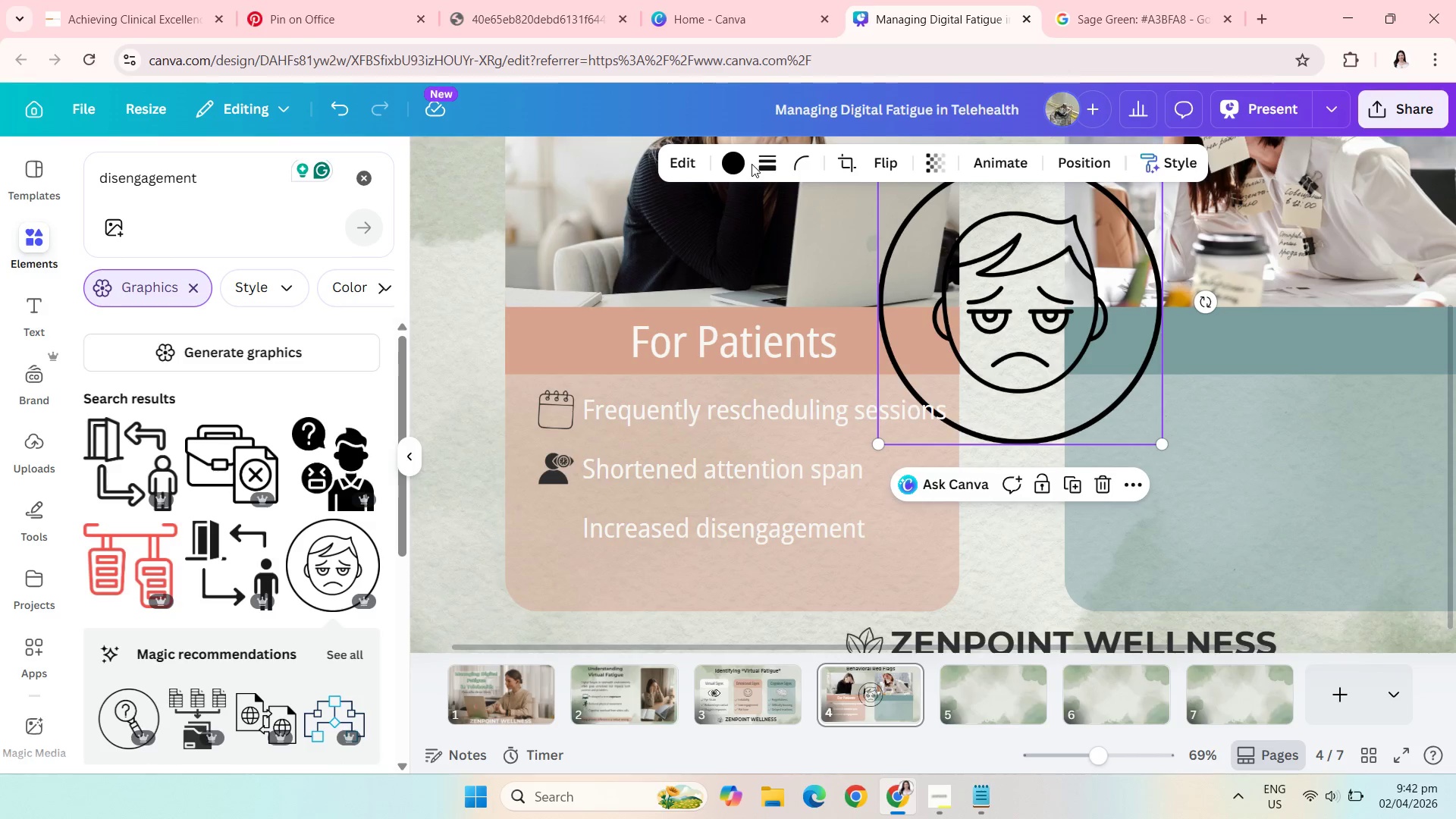 
left_click([741, 163])
 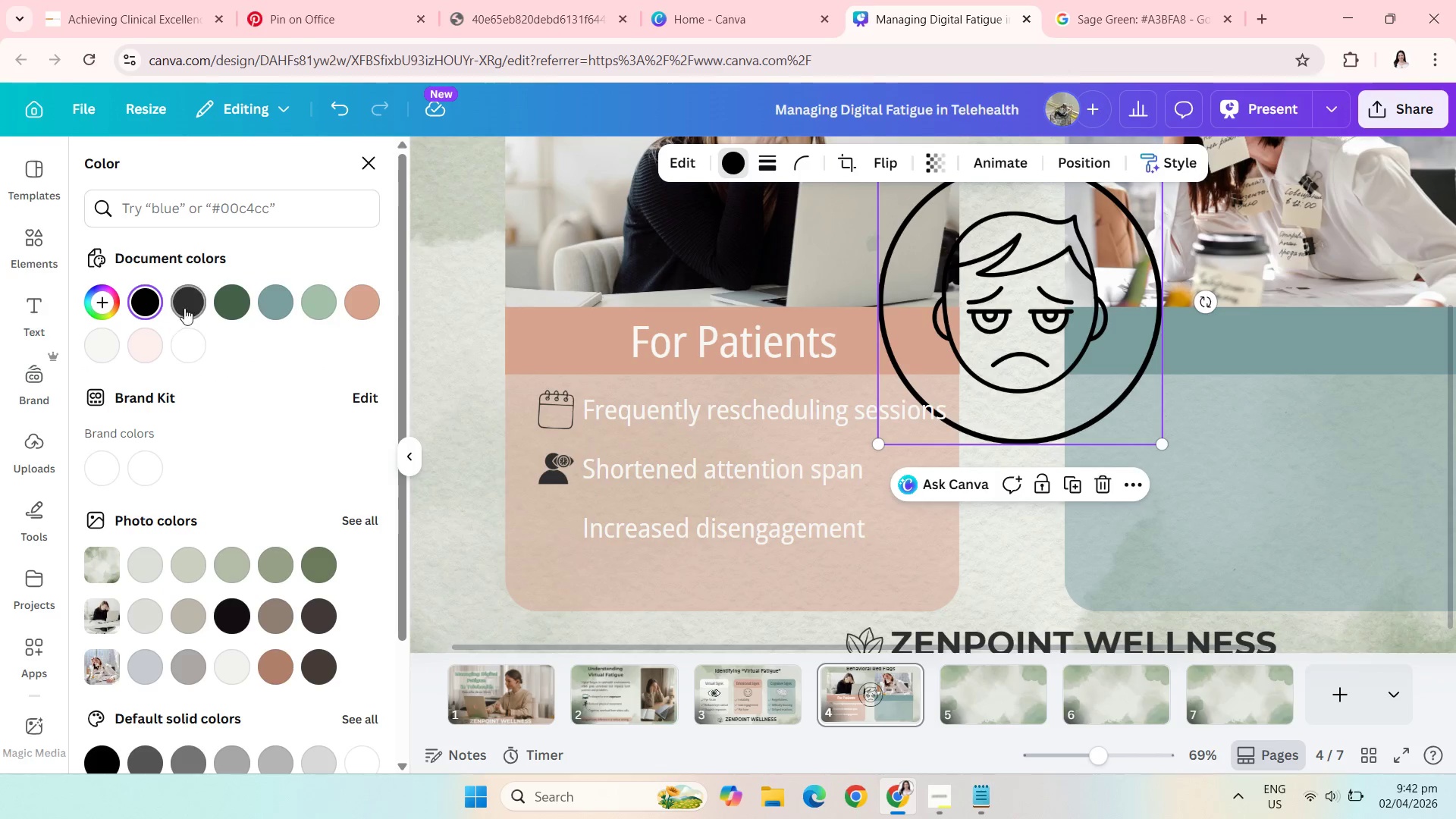 
left_click([188, 305])
 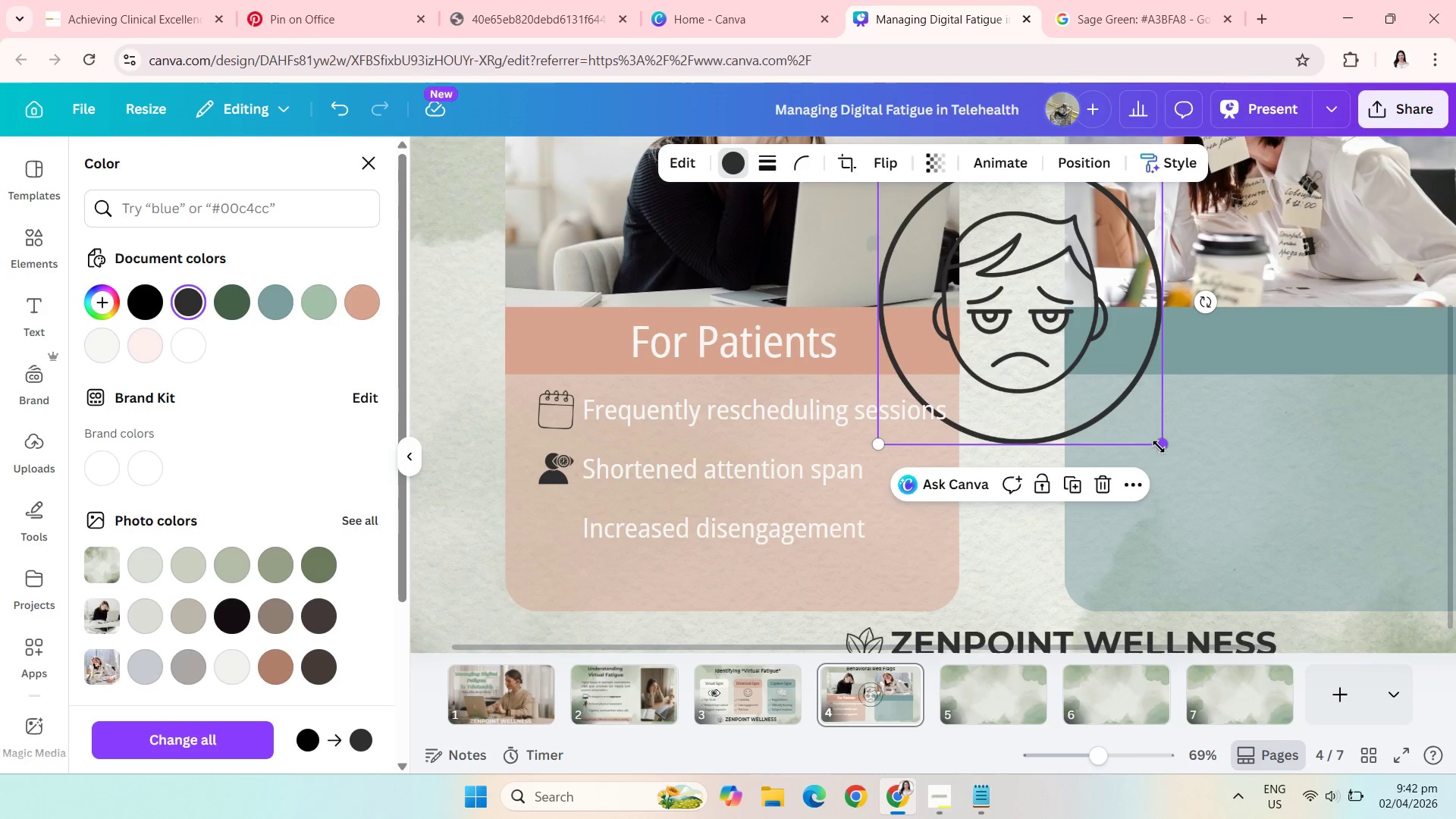 
left_click_drag(start_coordinate=[1161, 447], to_coordinate=[905, 243])
 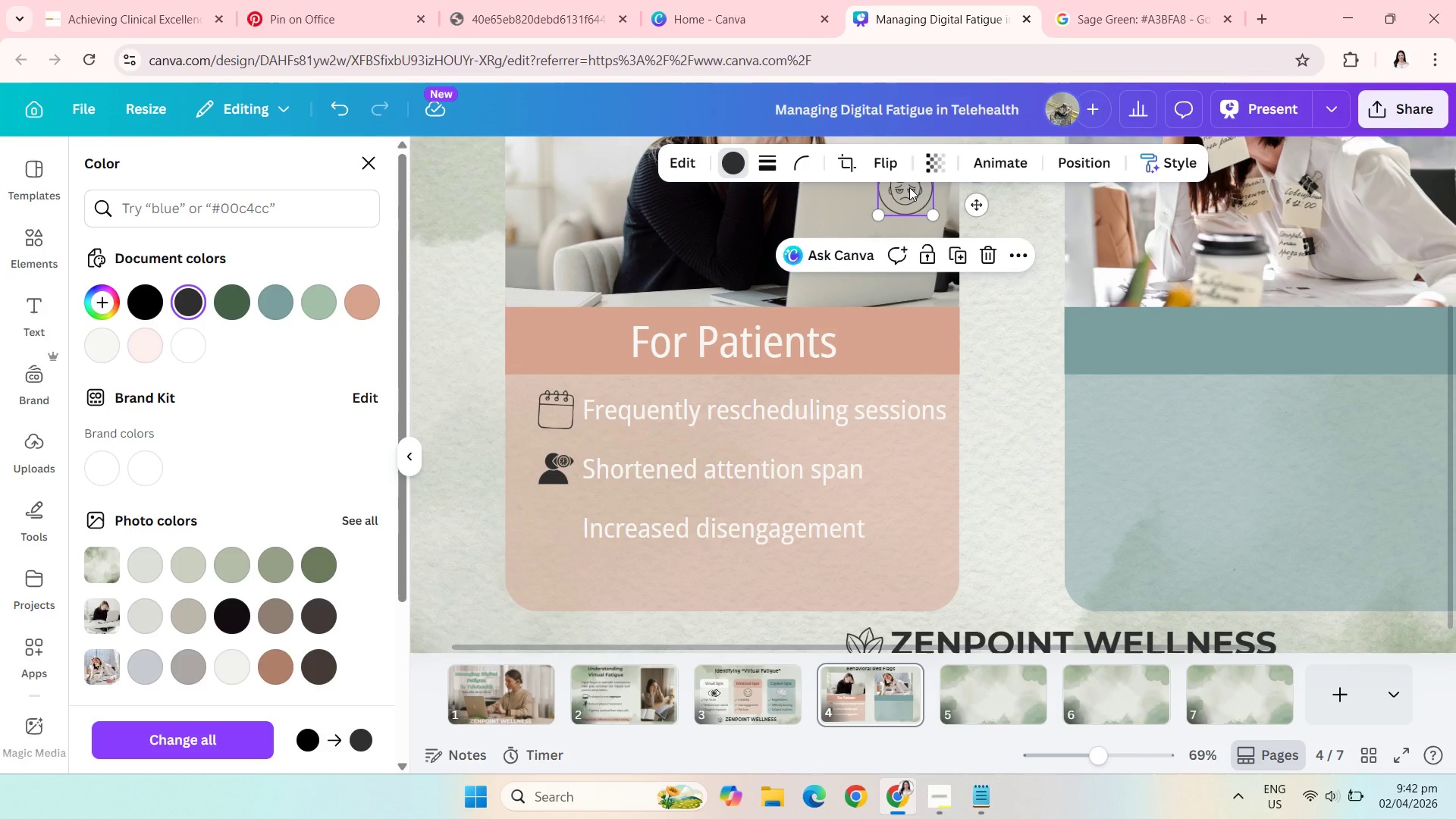 
left_click_drag(start_coordinate=[909, 187], to_coordinate=[557, 529])
 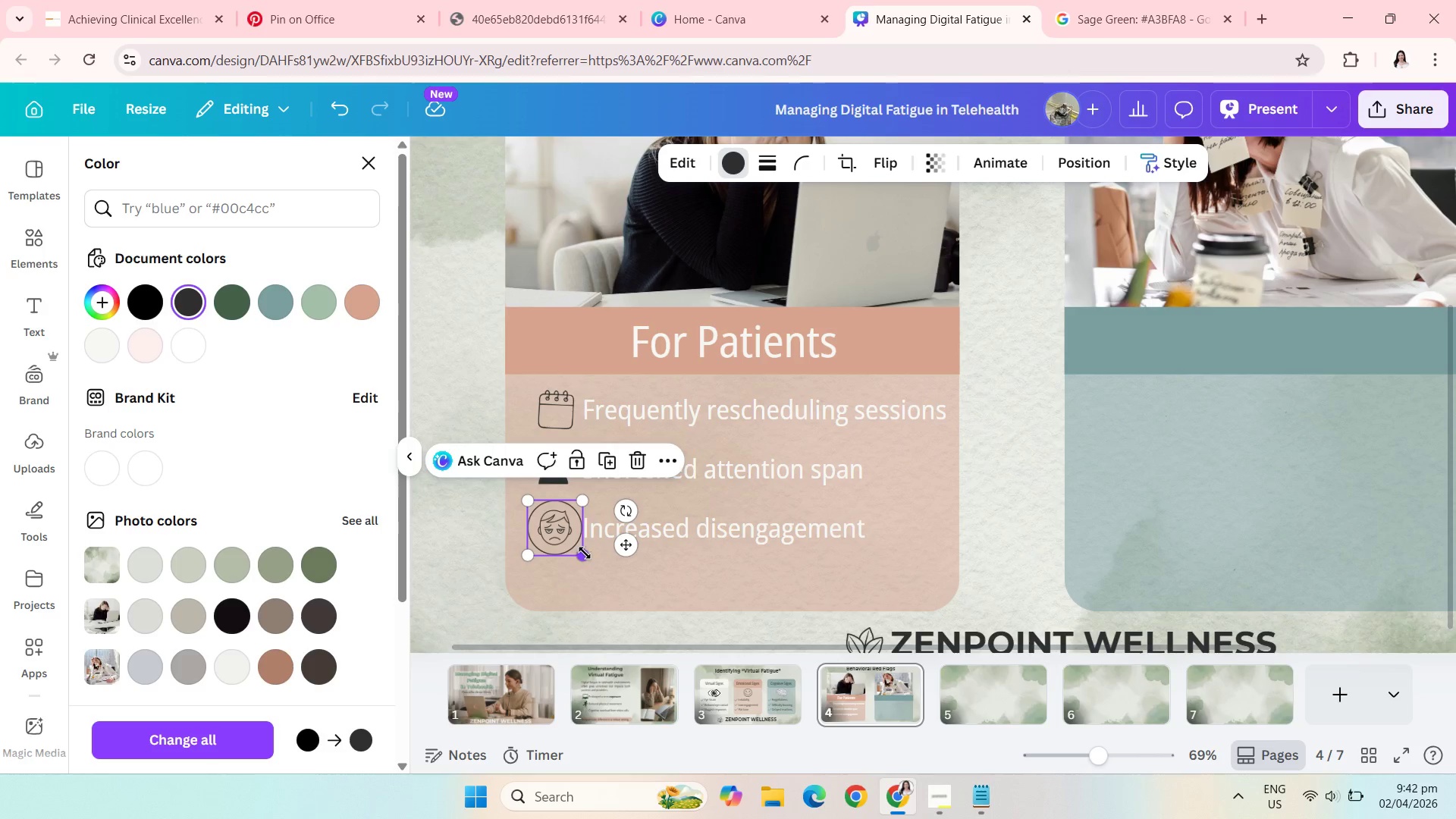 
left_click_drag(start_coordinate=[585, 553], to_coordinate=[578, 548])
 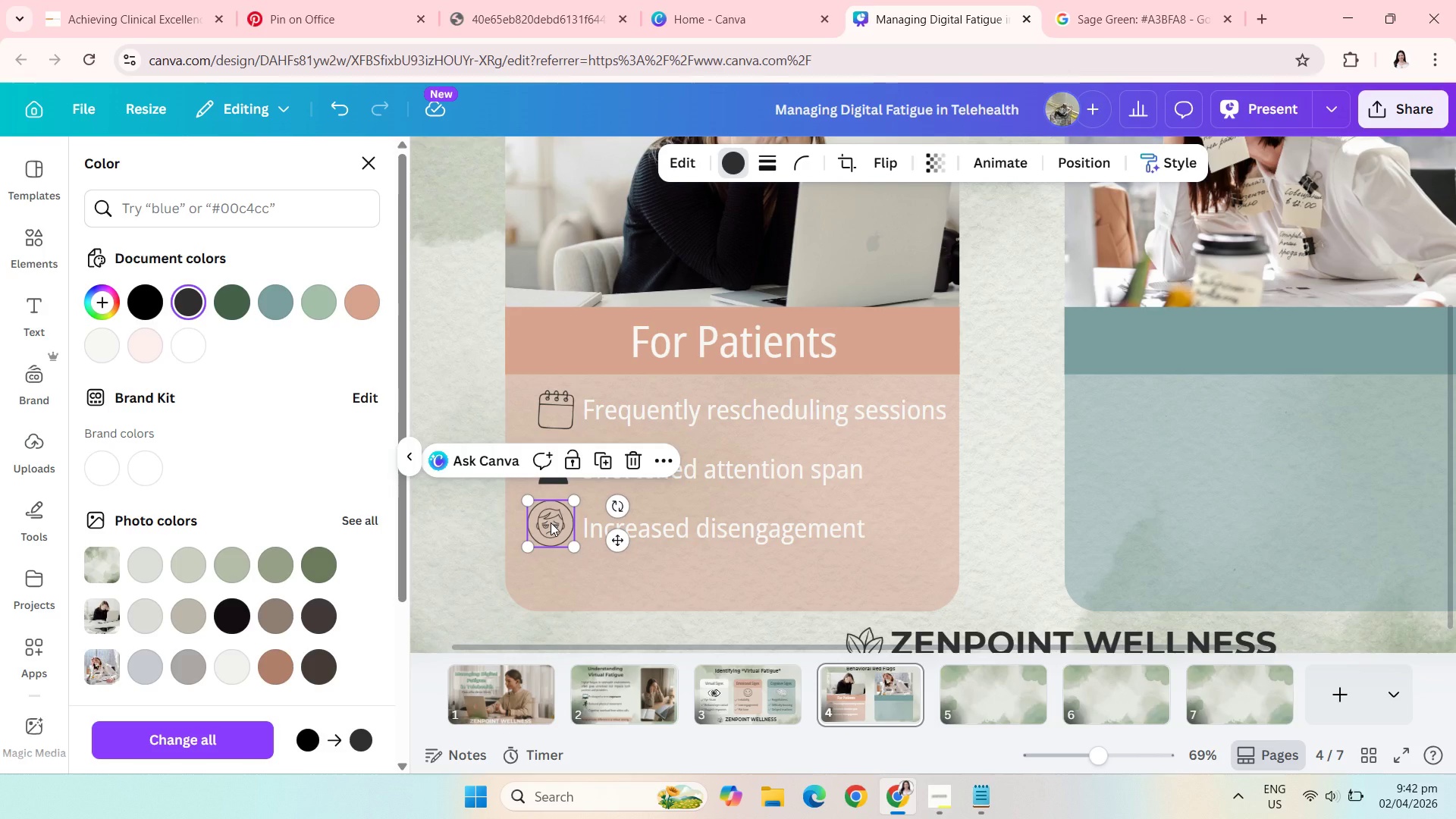 
left_click_drag(start_coordinate=[551, 522], to_coordinate=[557, 548])
 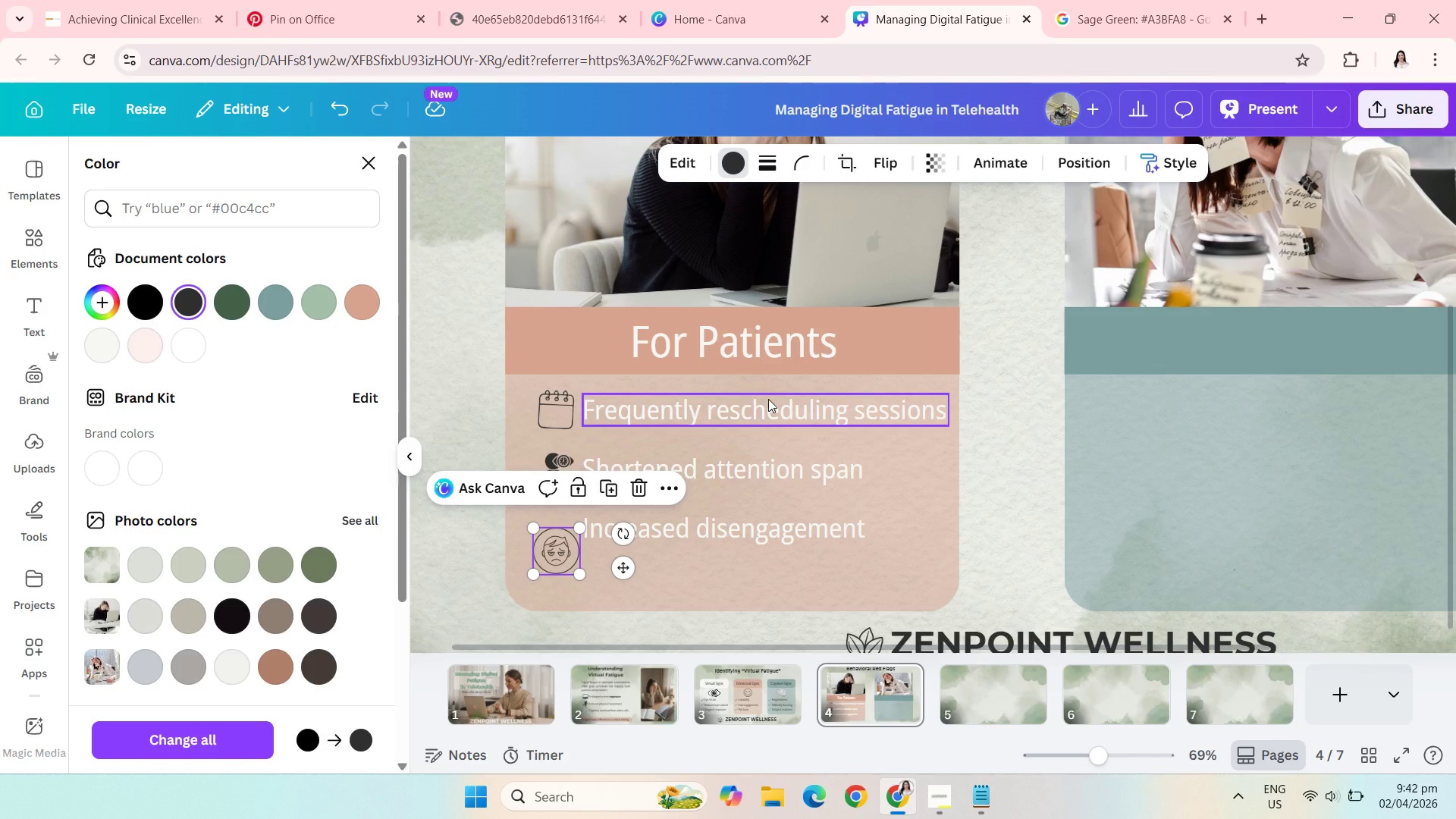 
left_click_drag(start_coordinate=[768, 399], to_coordinate=[768, 412])
 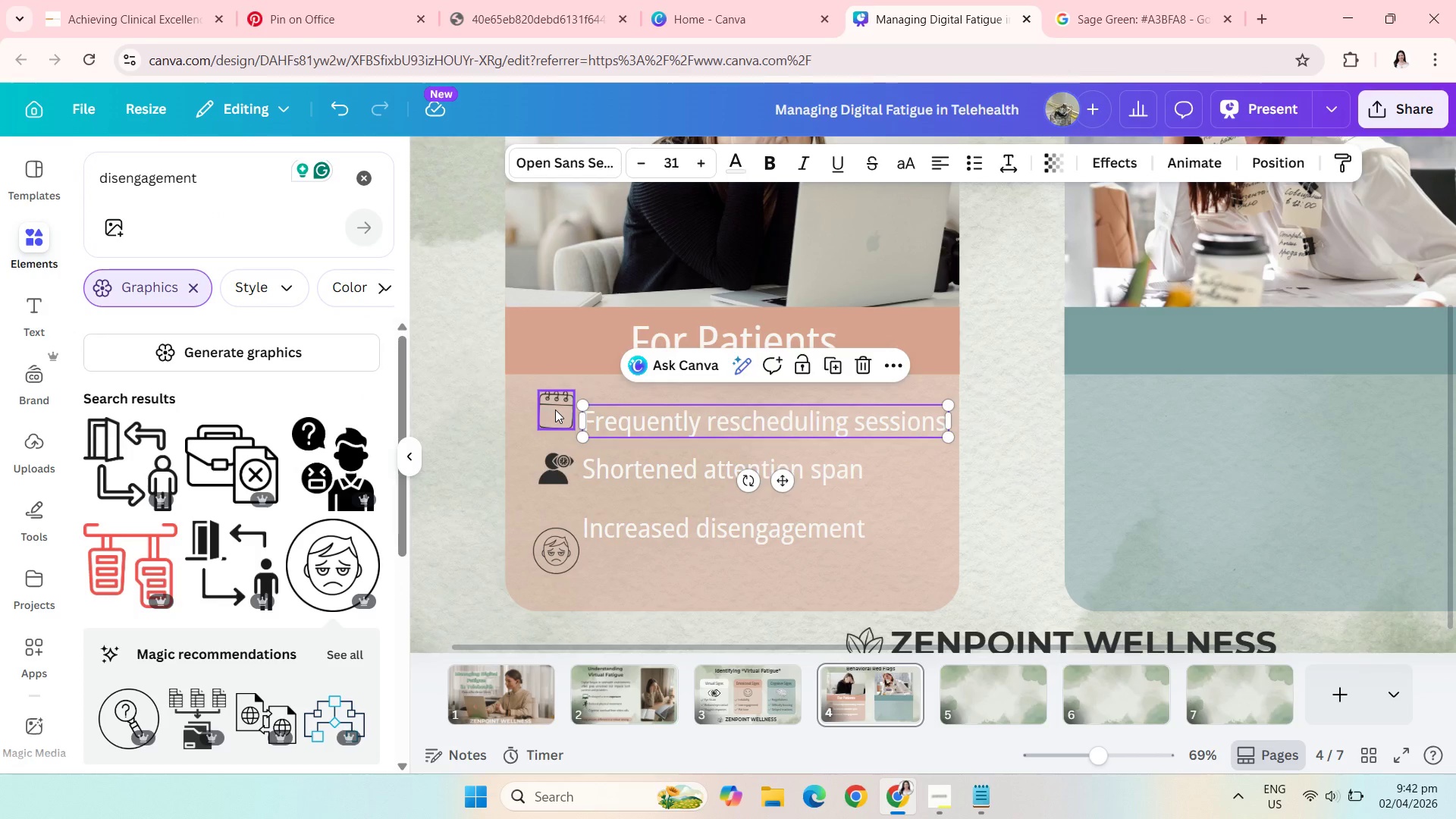 
left_click_drag(start_coordinate=[555, 410], to_coordinate=[555, 421])
 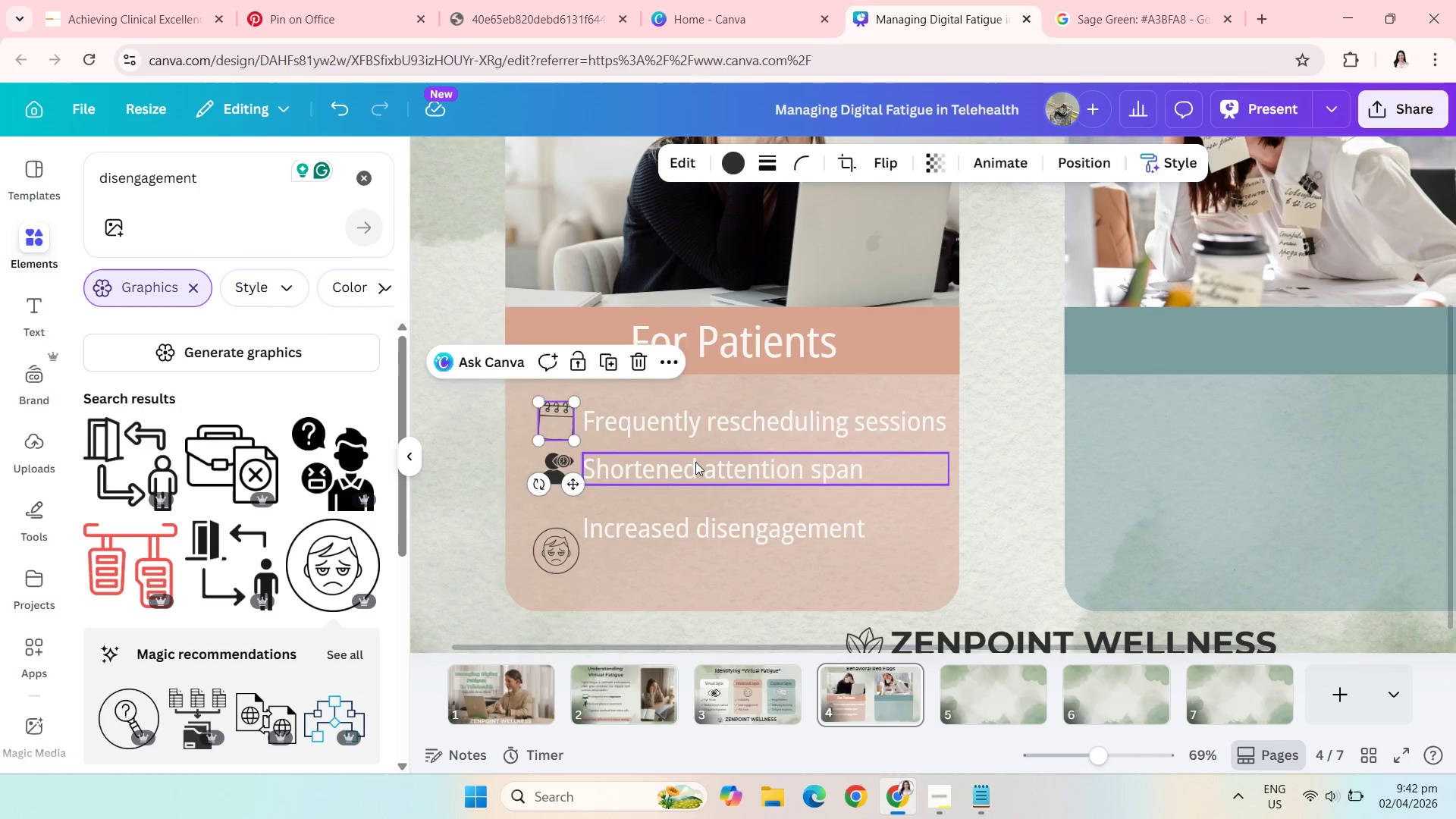 
left_click_drag(start_coordinate=[695, 462], to_coordinate=[694, 474])
 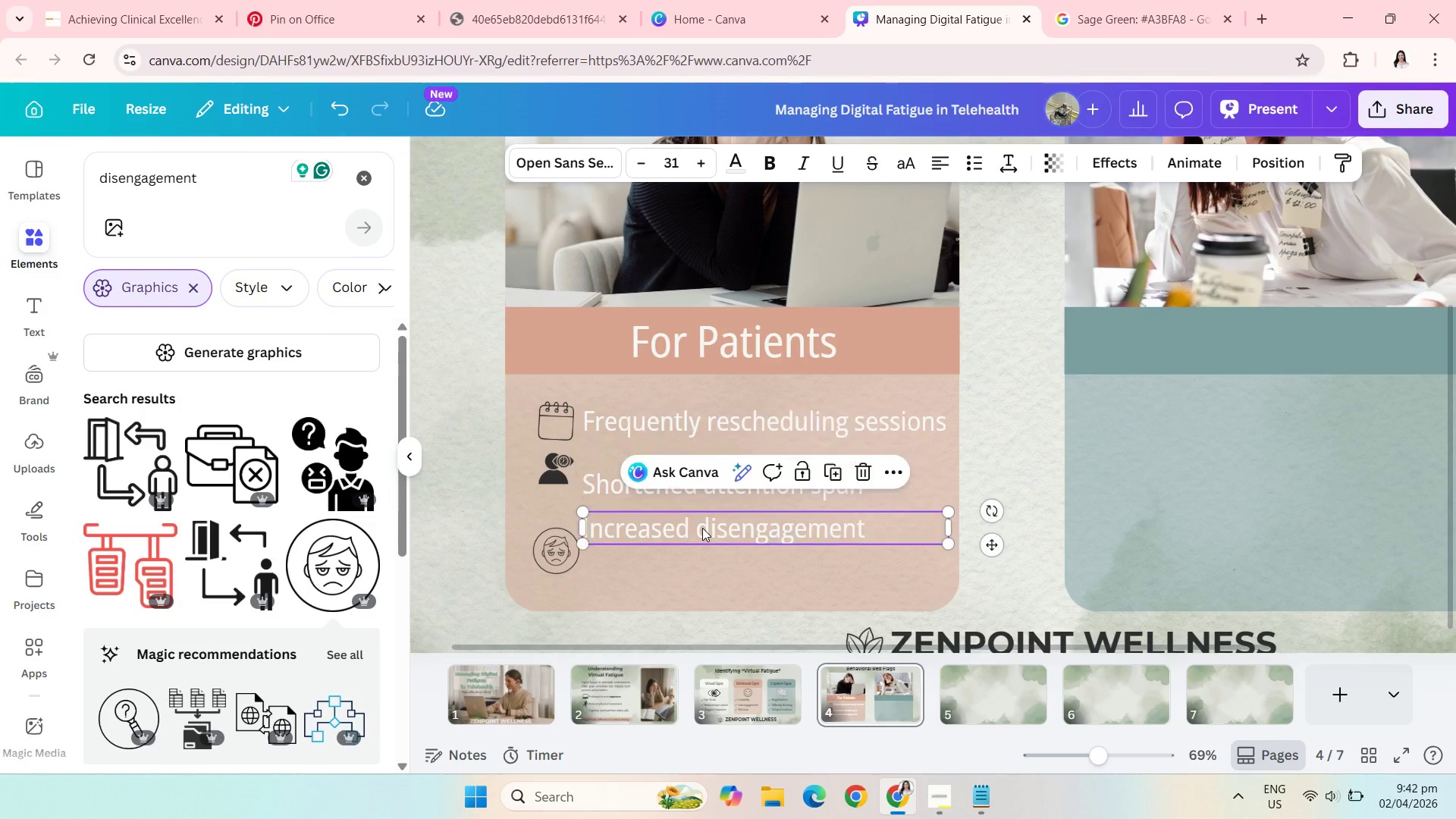 
left_click_drag(start_coordinate=[702, 528], to_coordinate=[701, 548])
 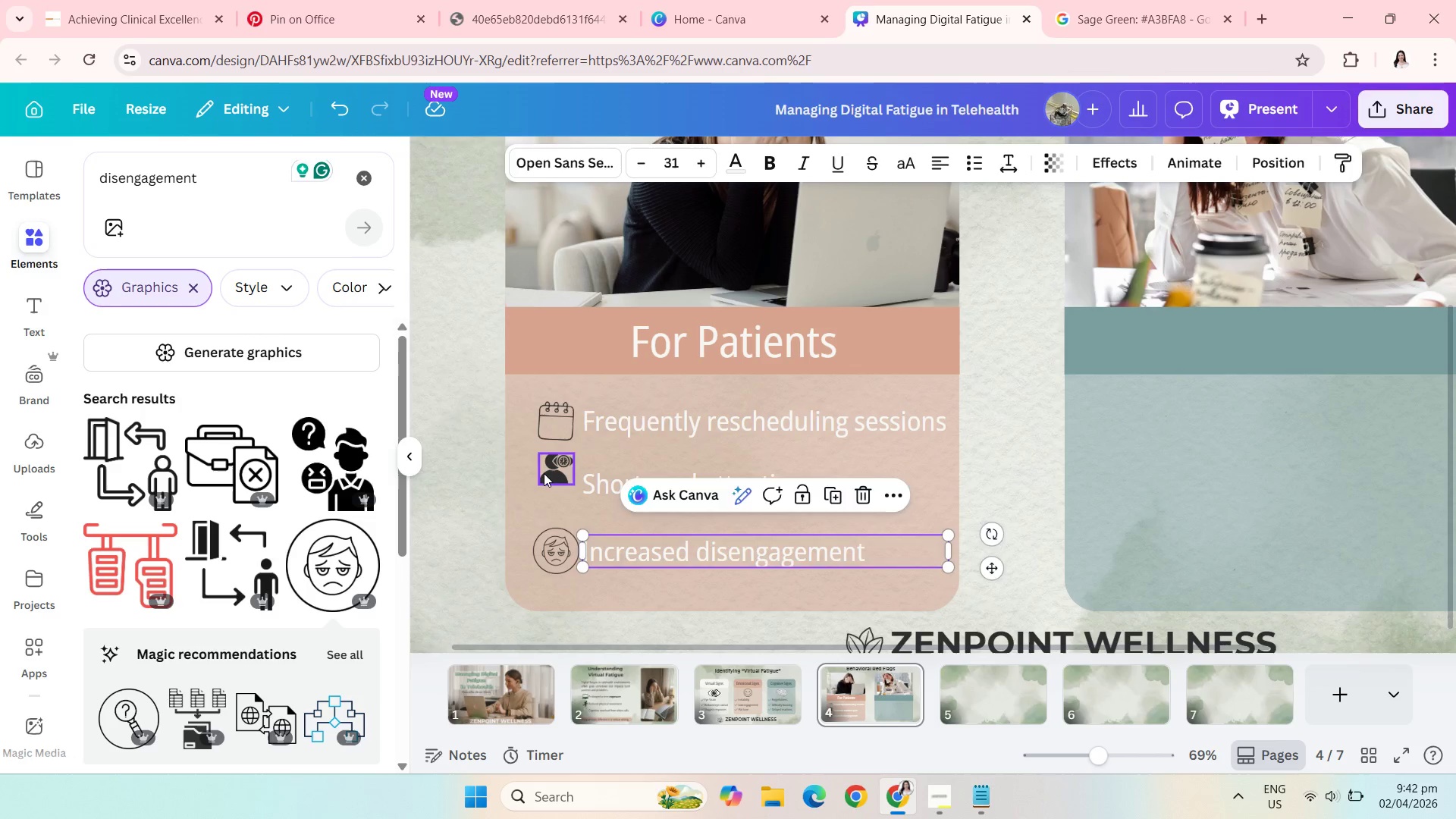 
left_click_drag(start_coordinate=[544, 473], to_coordinate=[543, 482])
 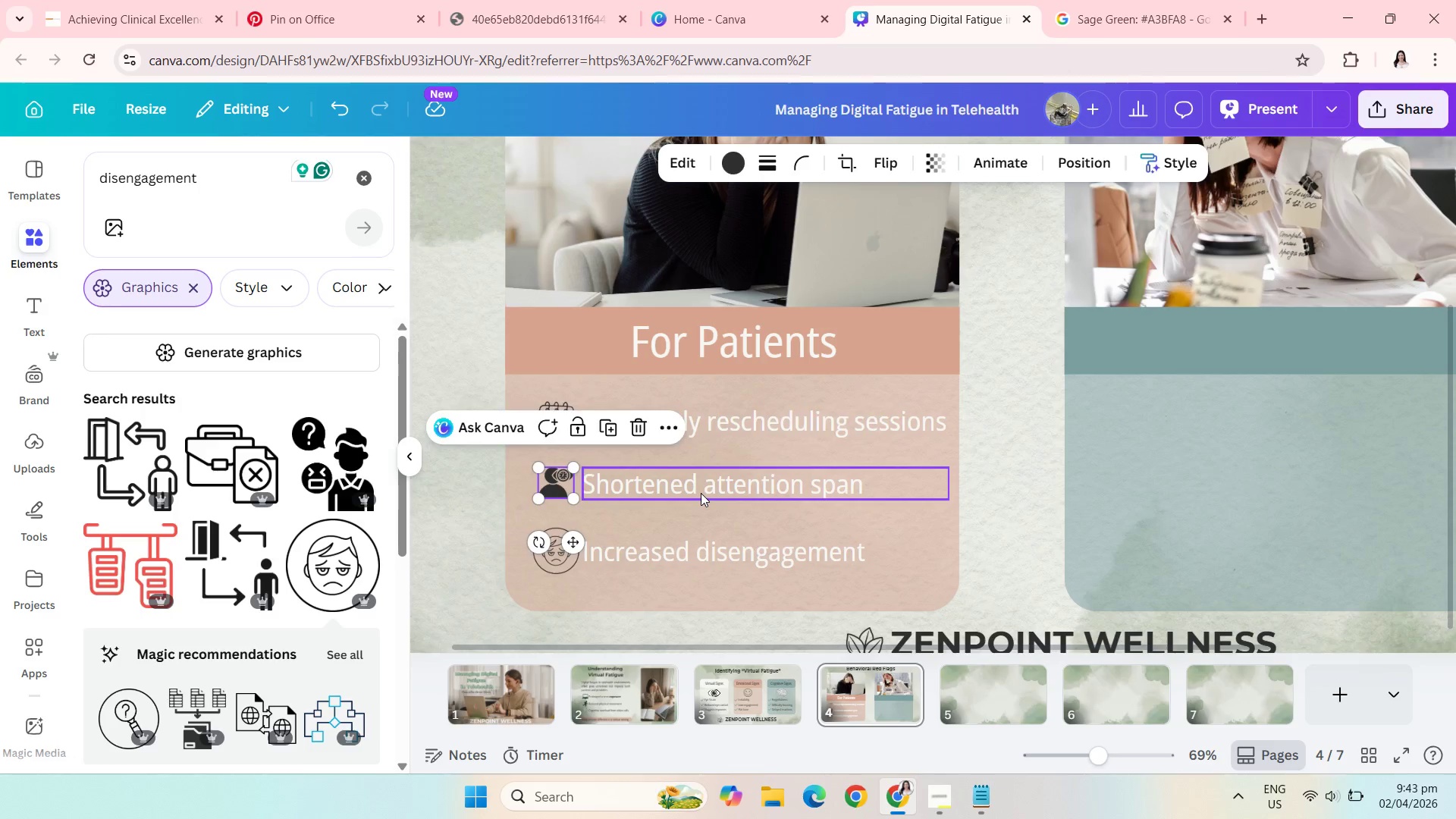 
left_click_drag(start_coordinate=[701, 493], to_coordinate=[701, 497])
 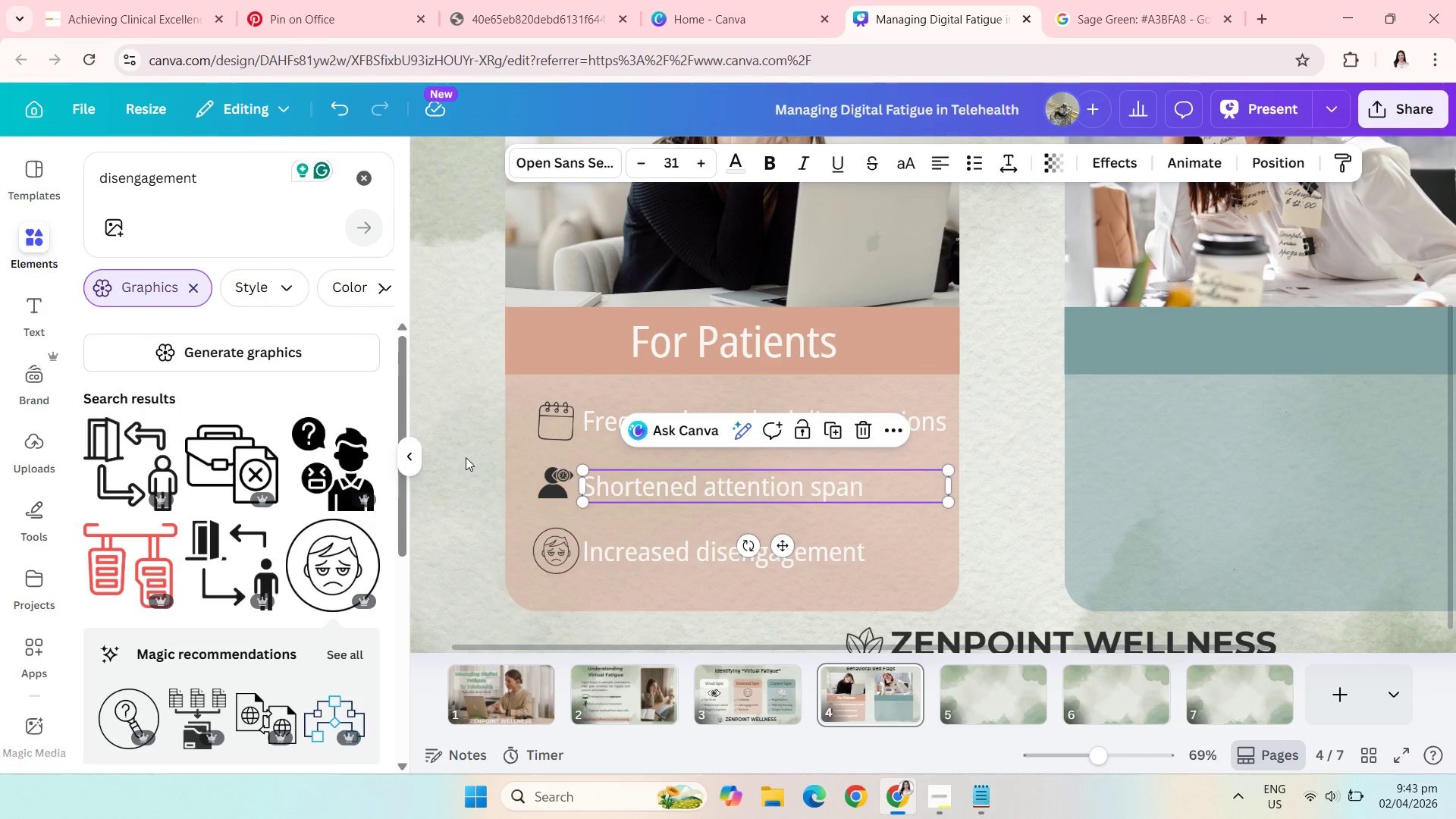 
left_click([466, 457])
 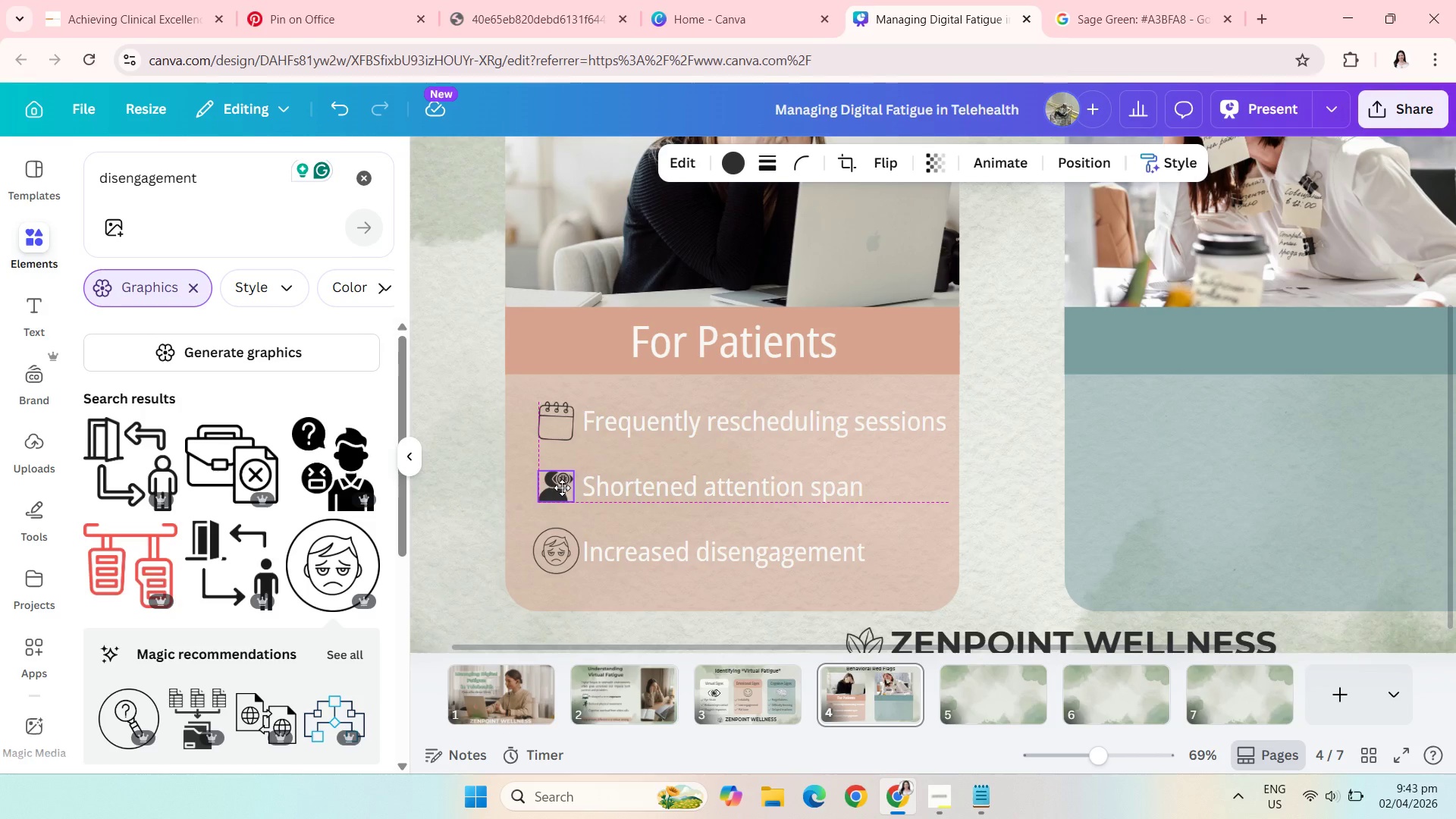 
wait(5.05)
 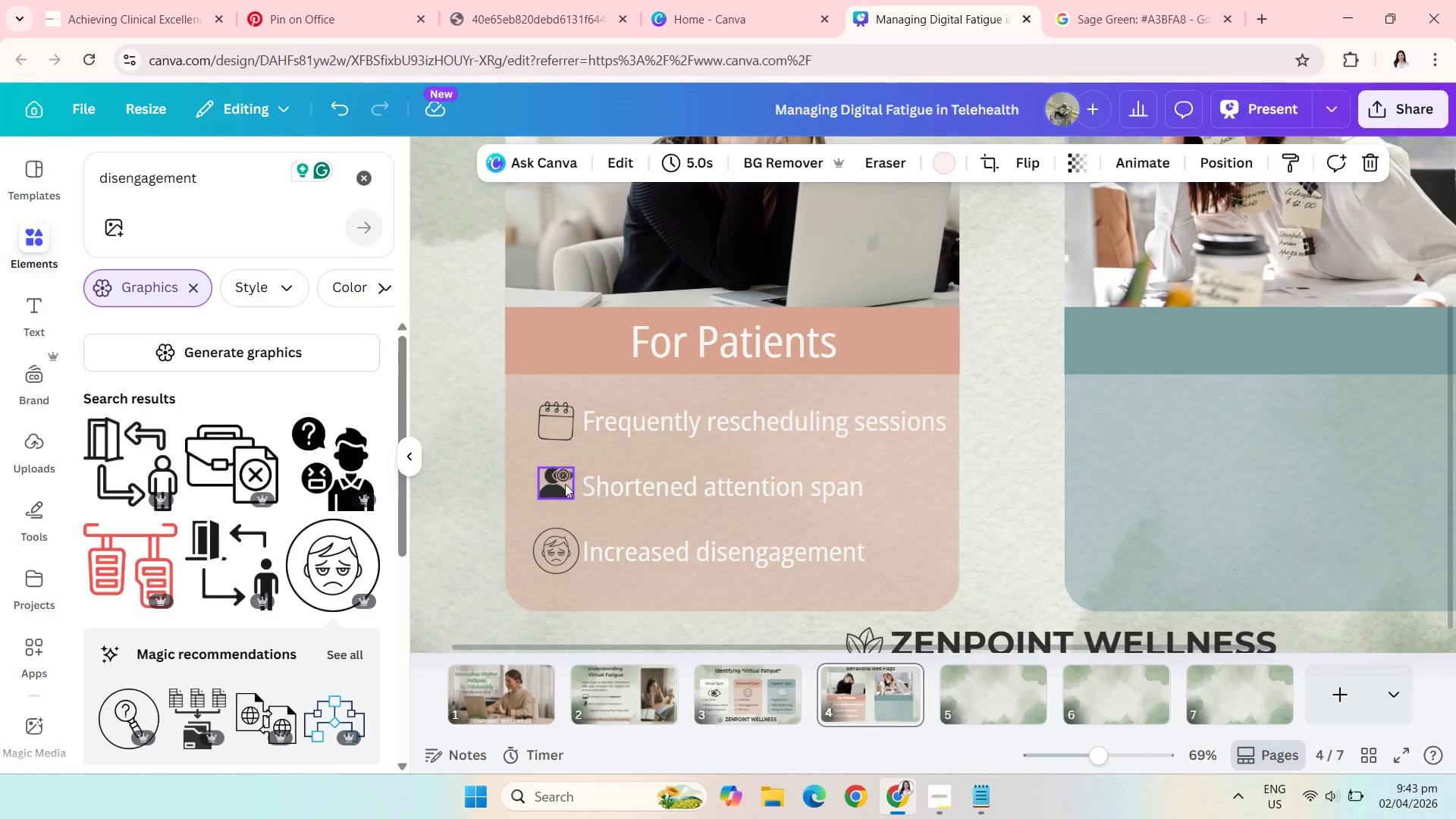 
left_click([450, 473])
 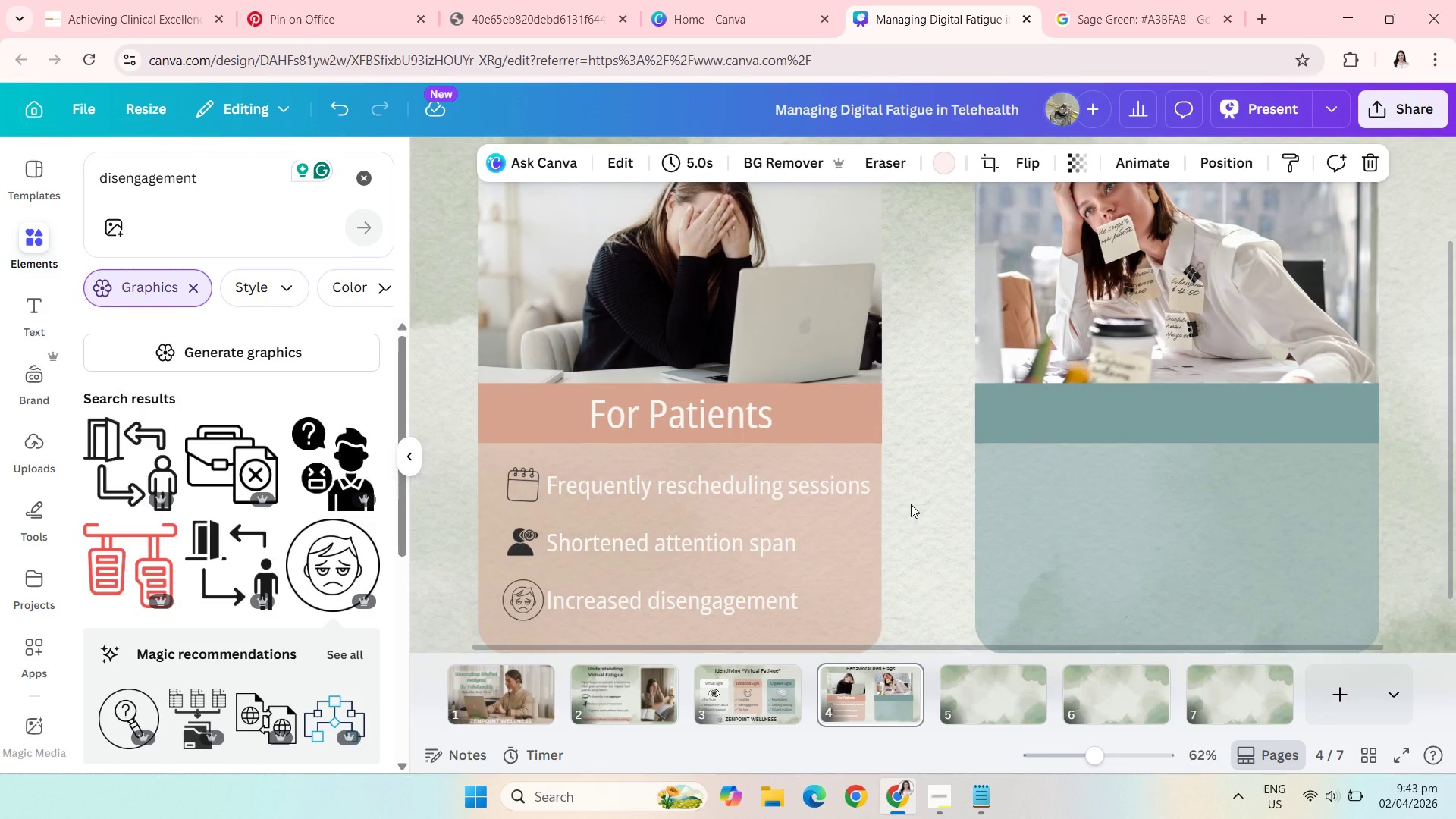 
wait(11.39)
 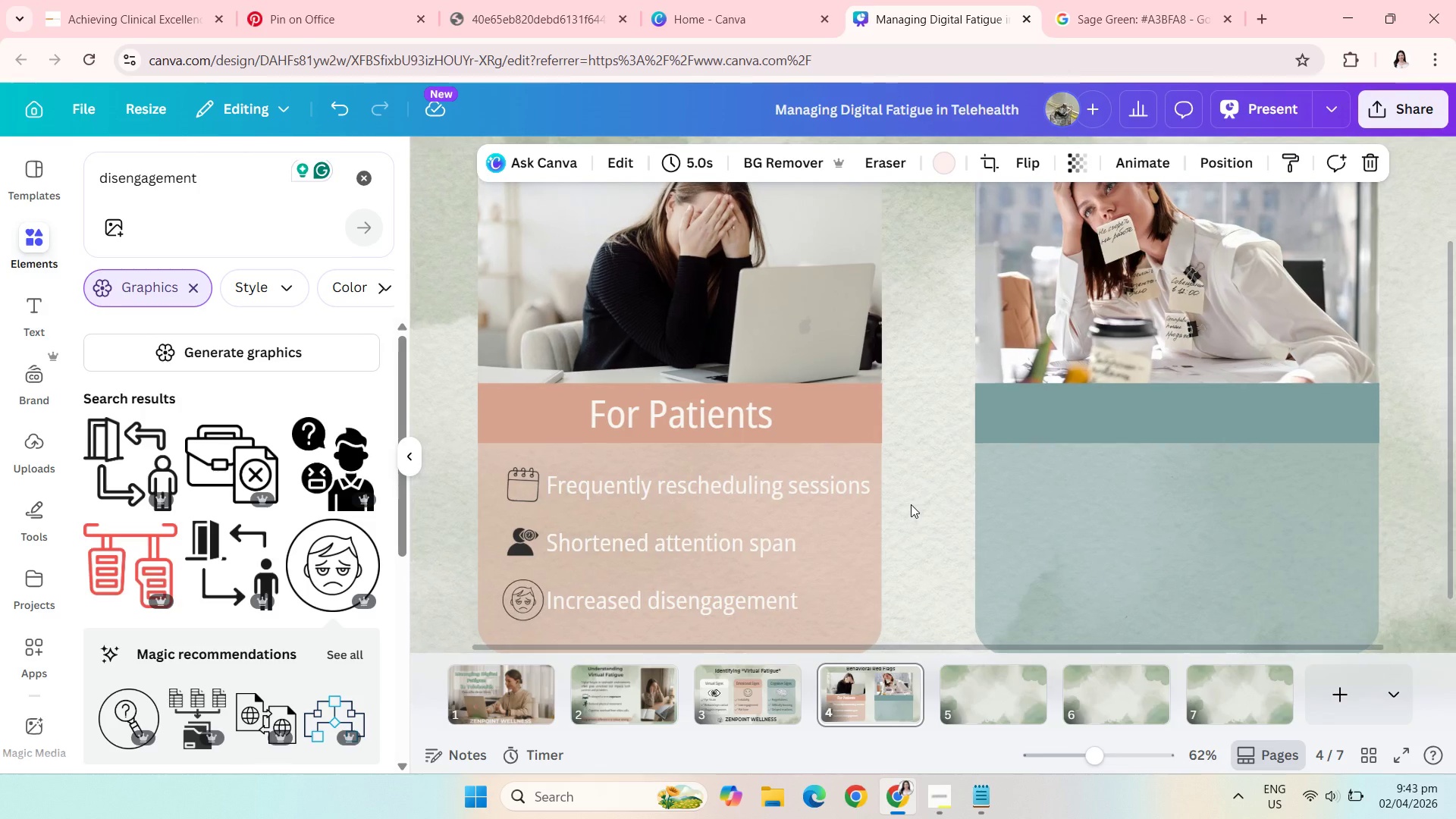 
left_click([932, 809])